 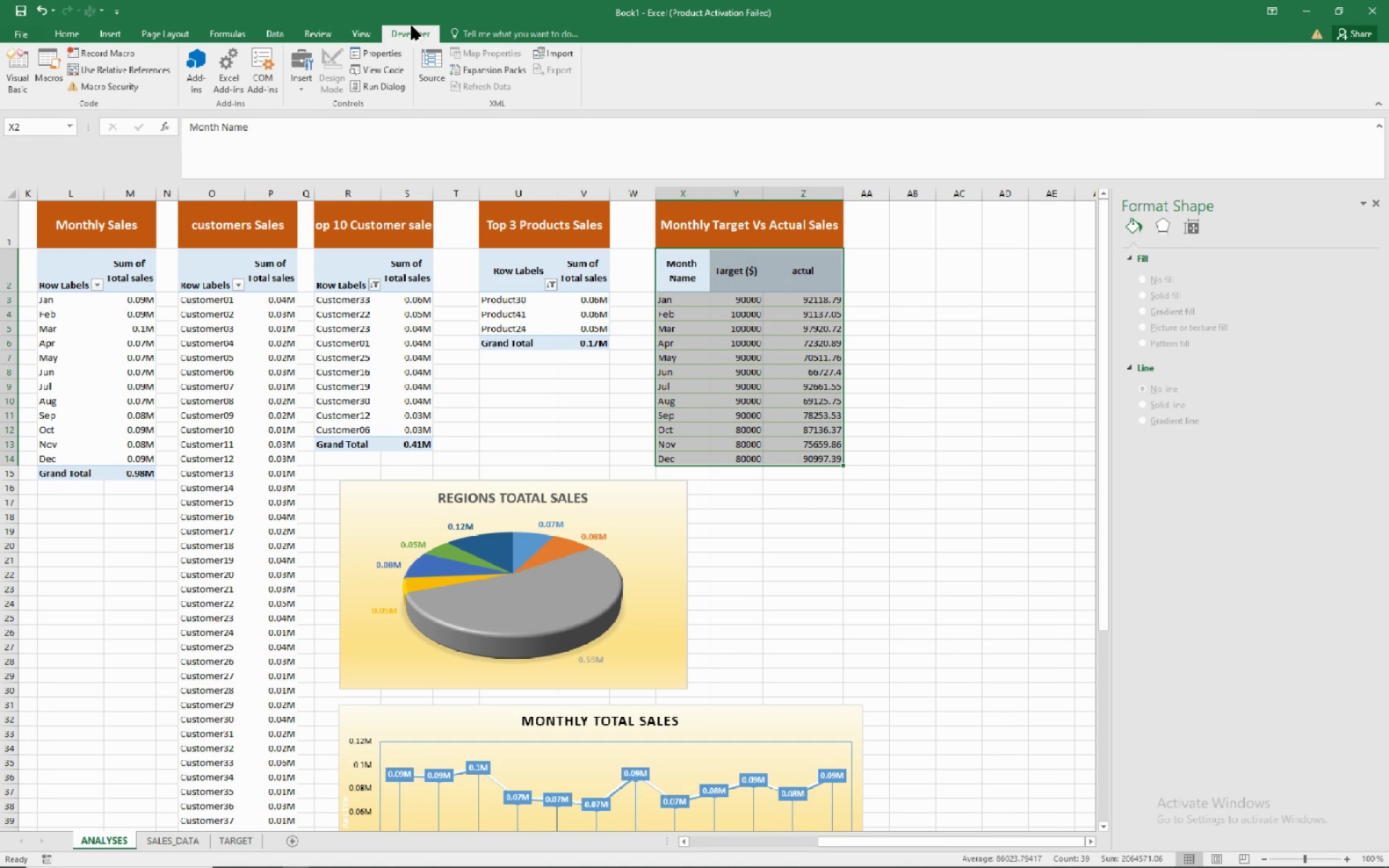 
left_click([108, 27])
 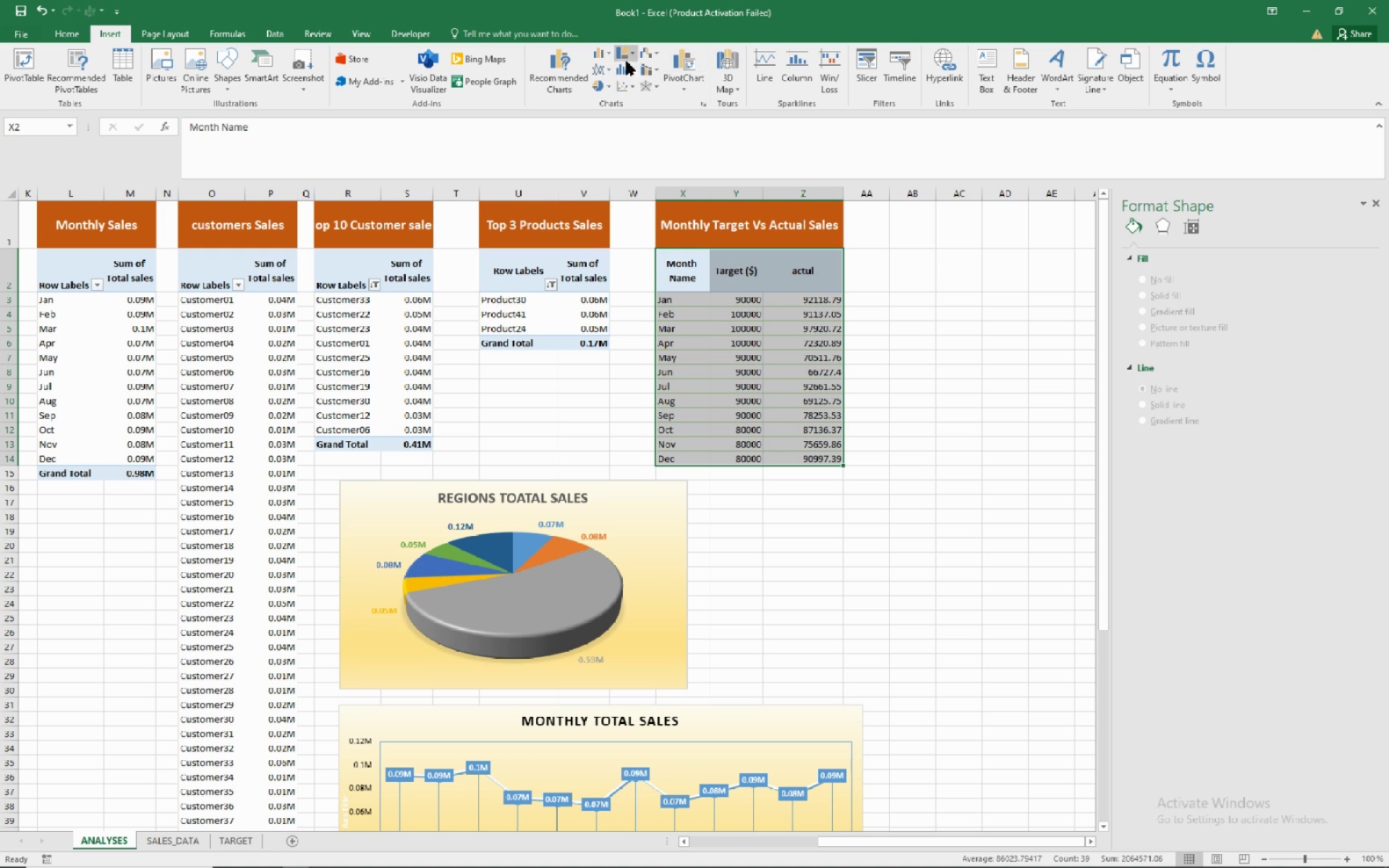 
left_click([538, 59])
 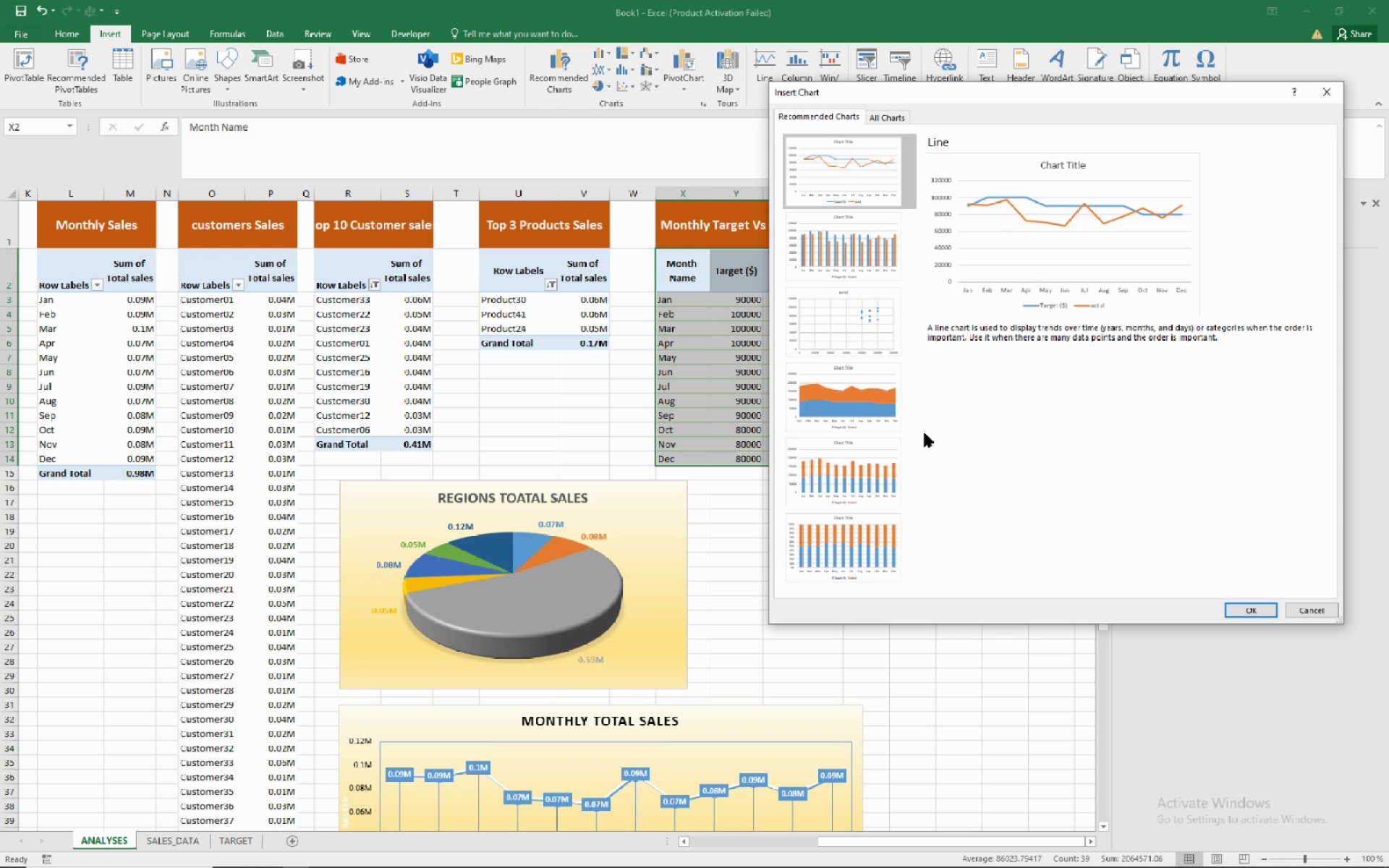 
wait(6.1)
 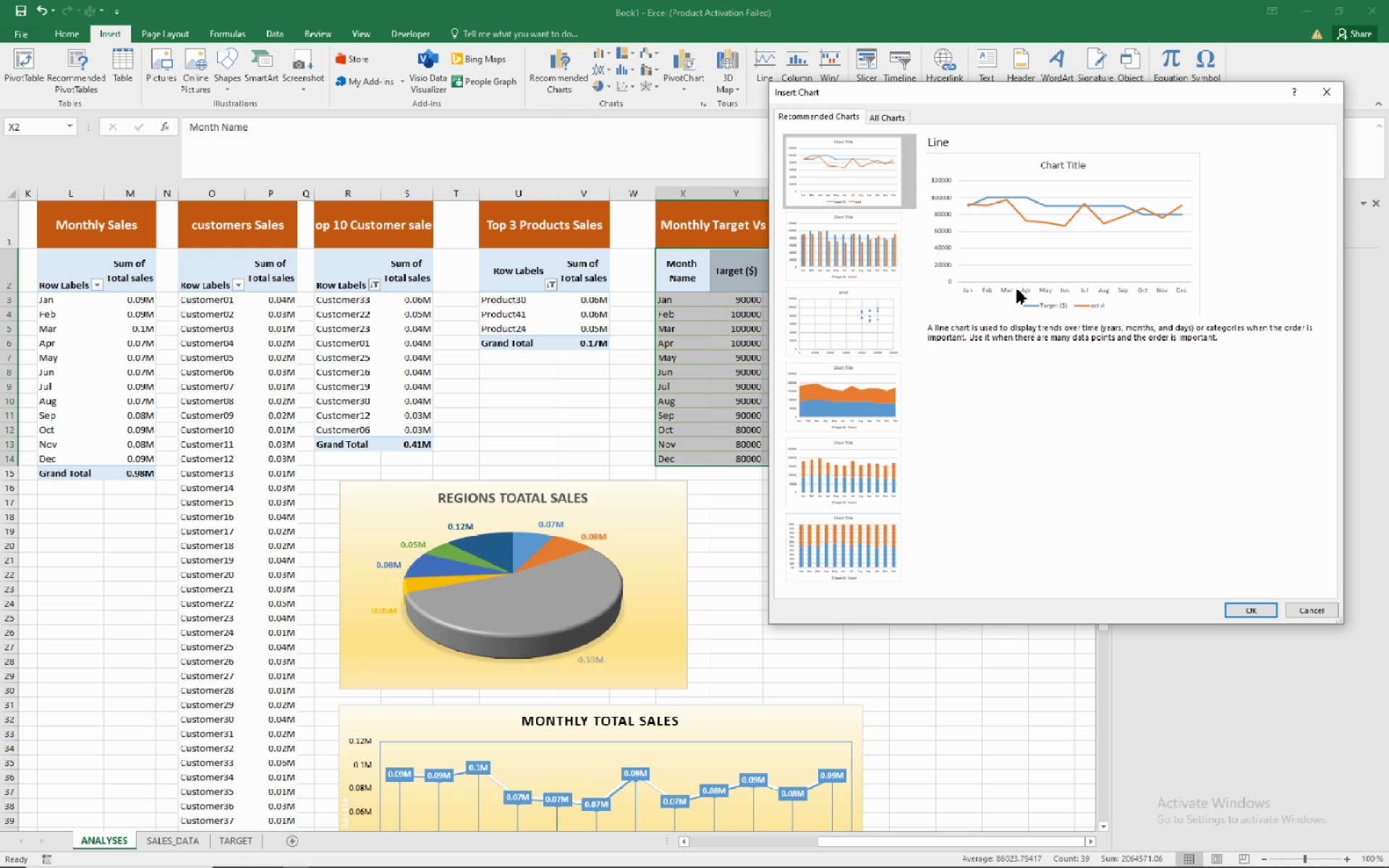 
left_click([893, 118])
 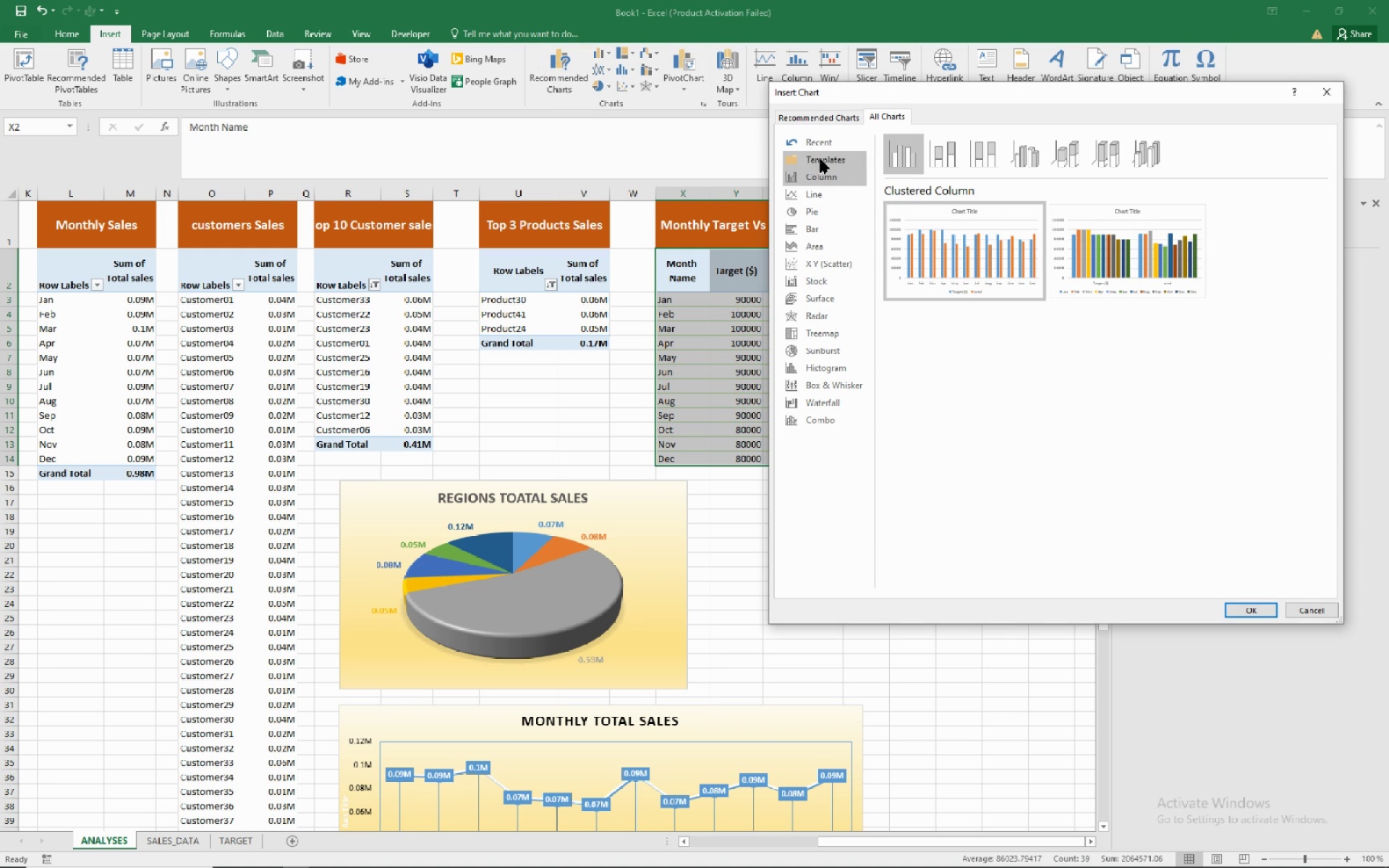 
mouse_move([815, 226])
 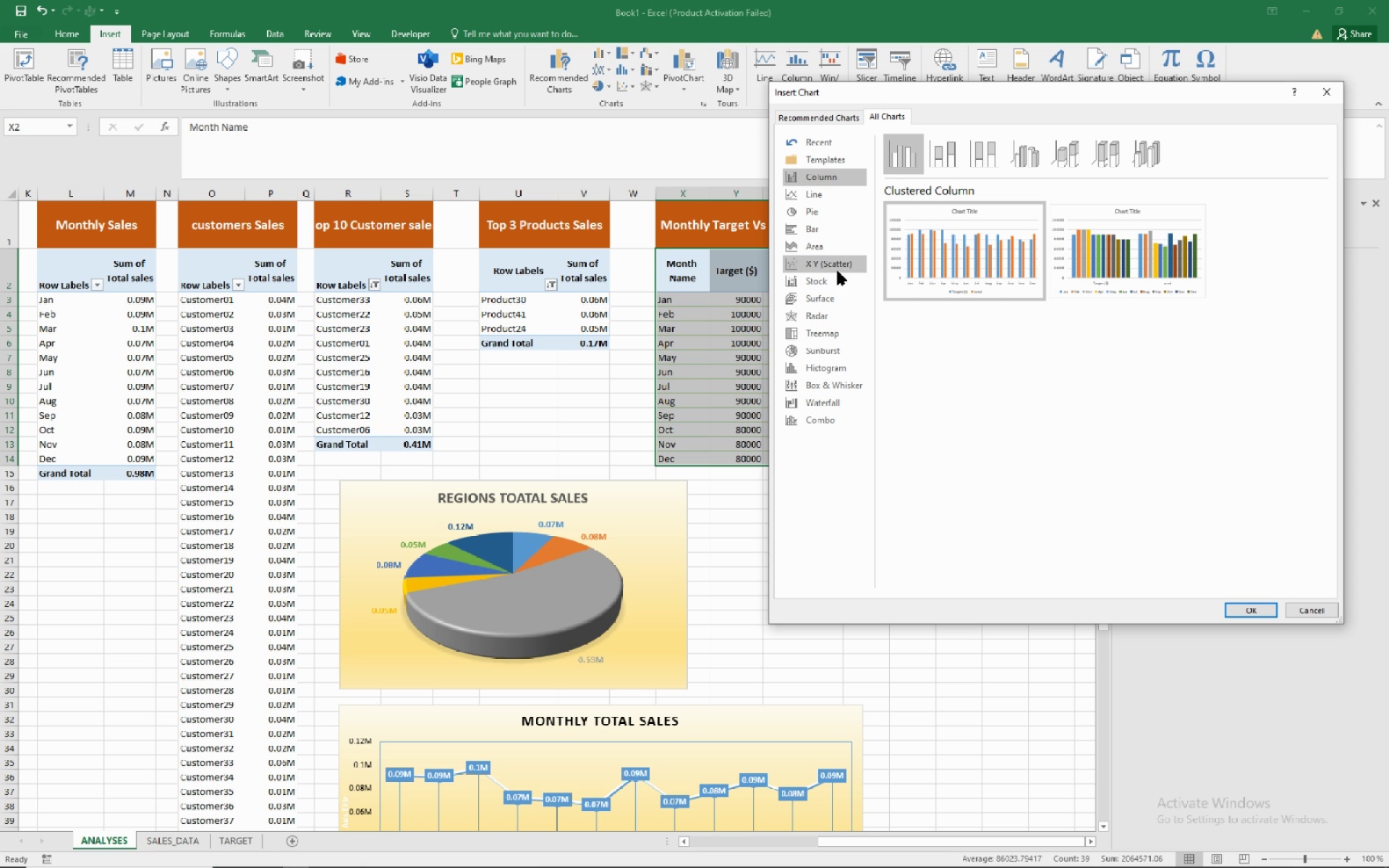 
wait(10.49)
 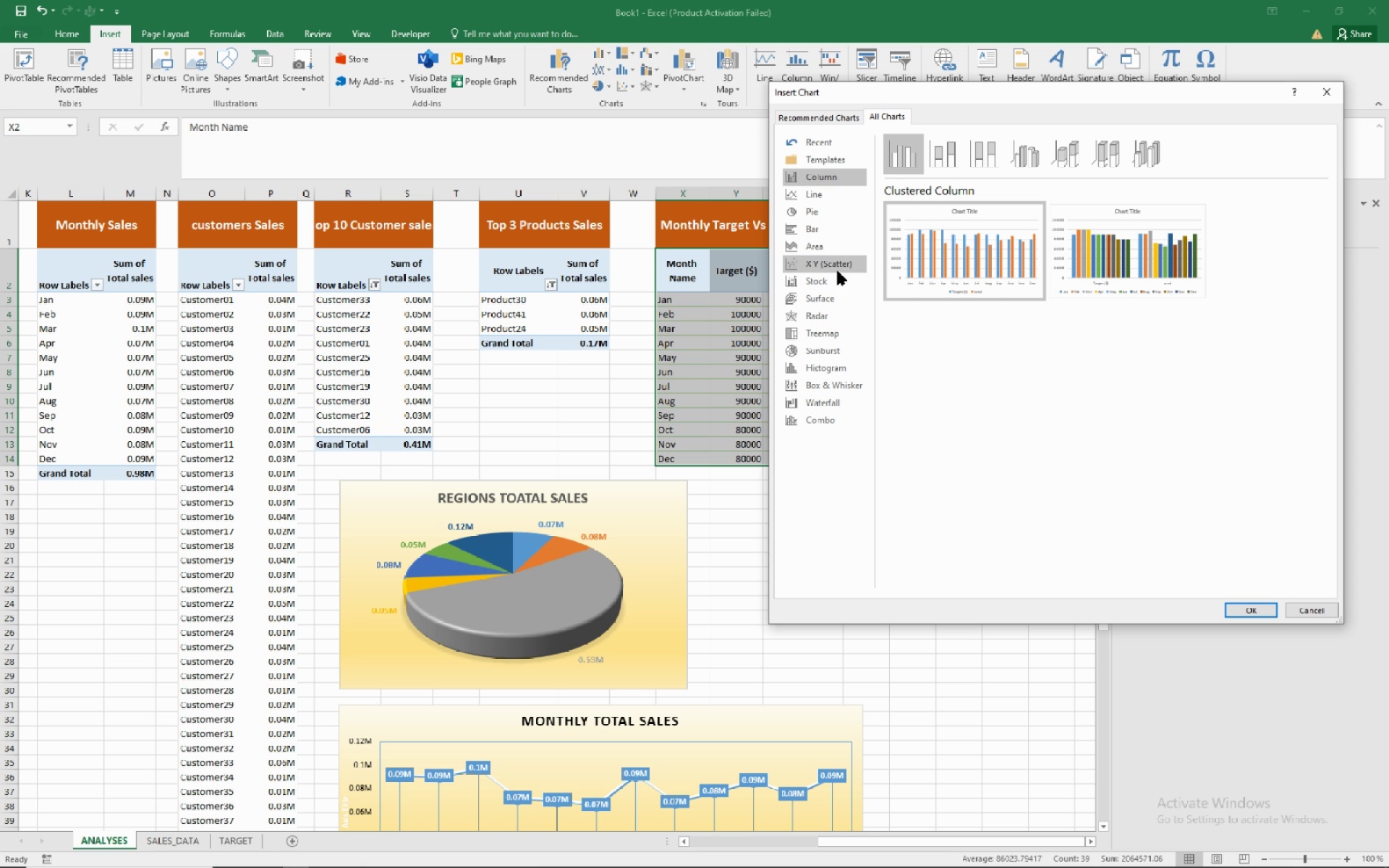 
left_click([823, 192])
 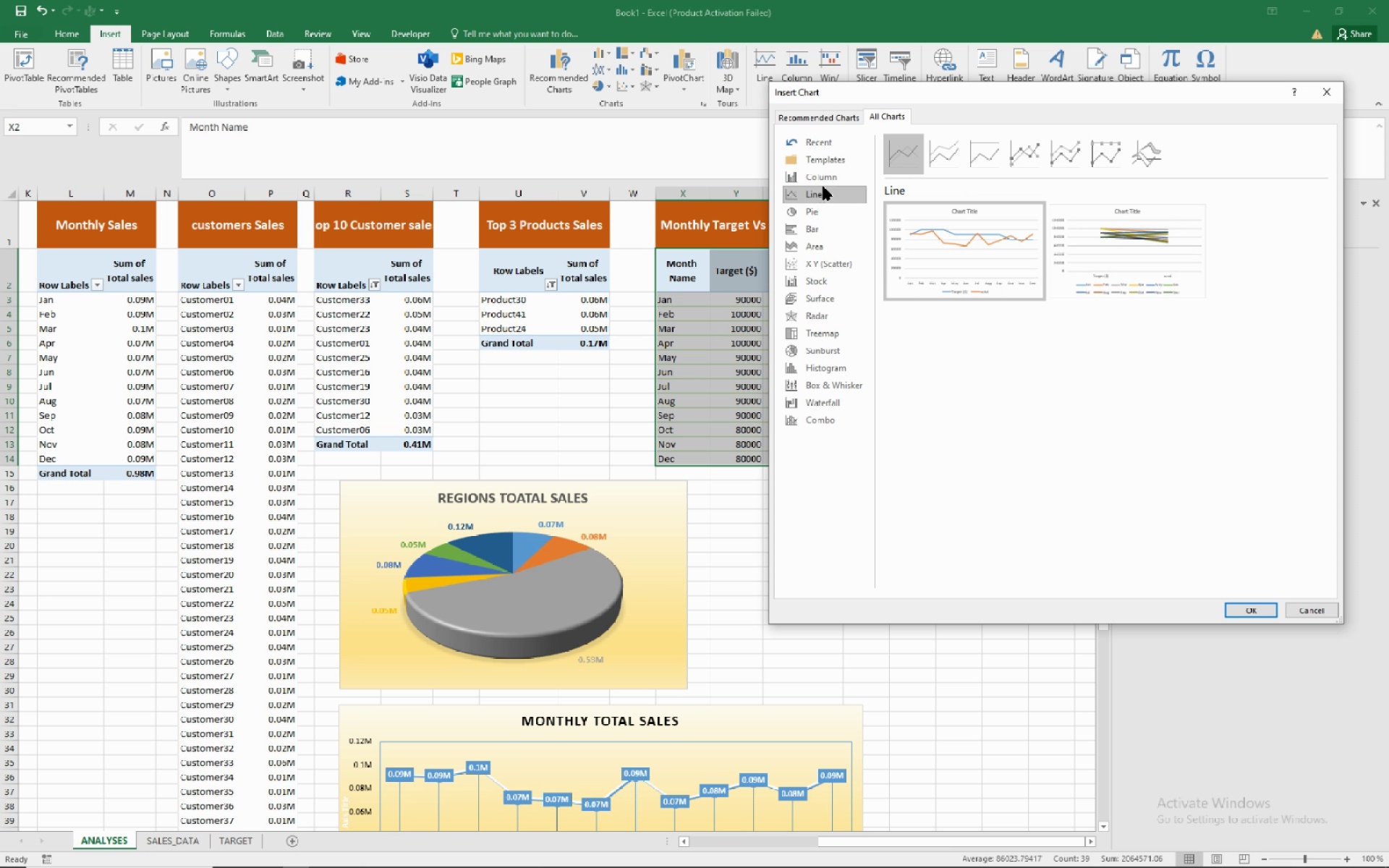 
left_click([825, 179])
 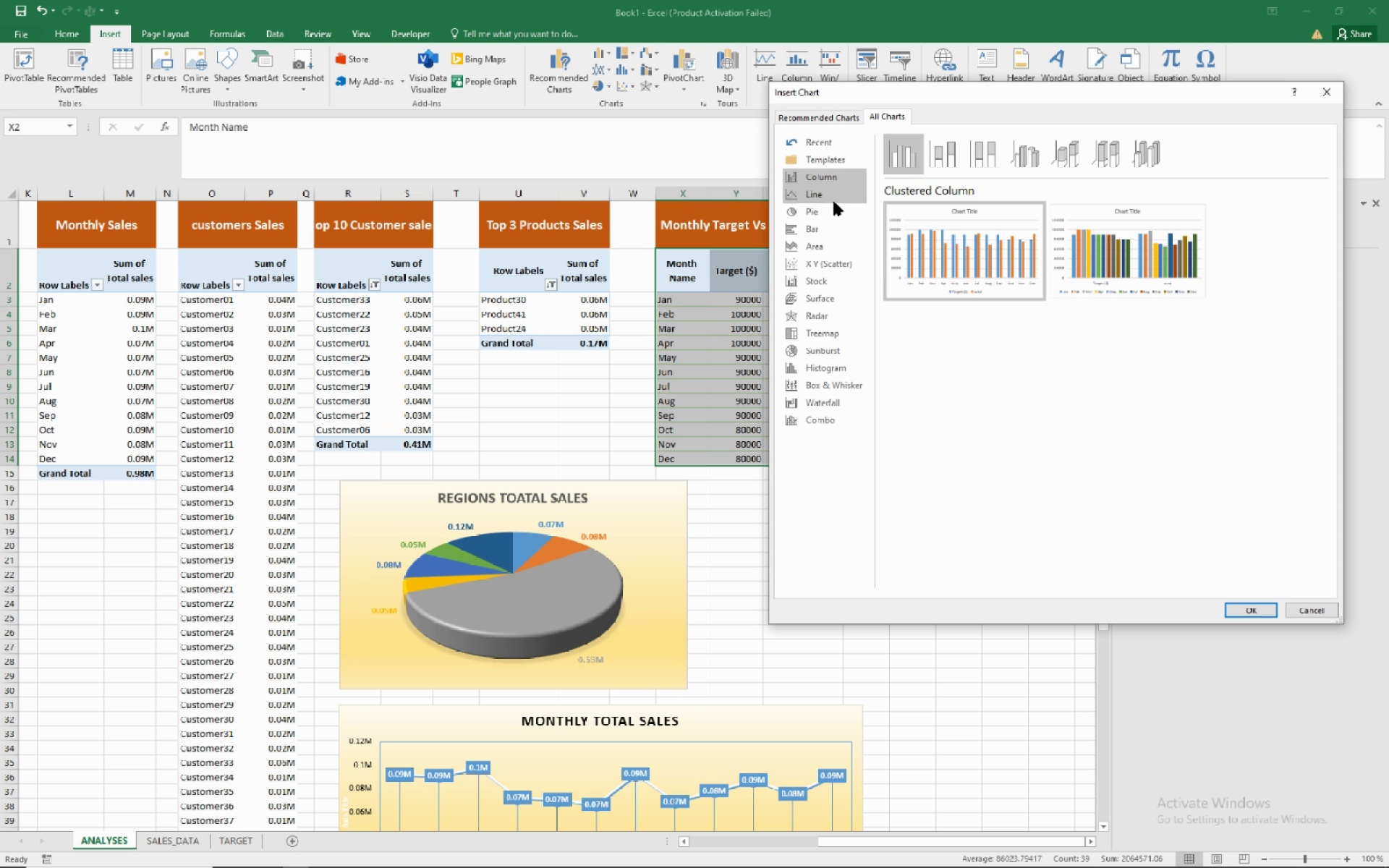 
mouse_move([842, 247])
 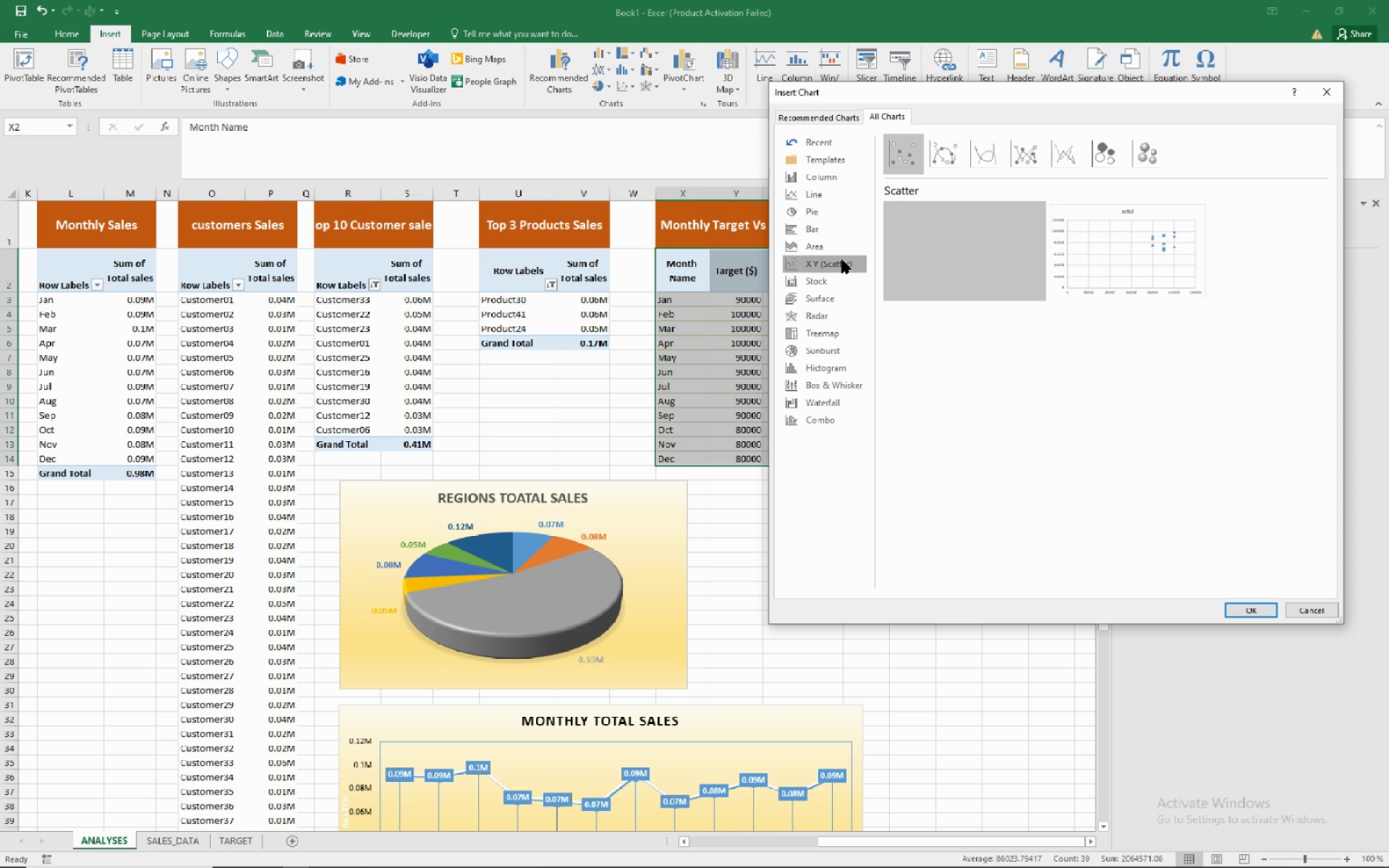 
left_click([842, 260])
 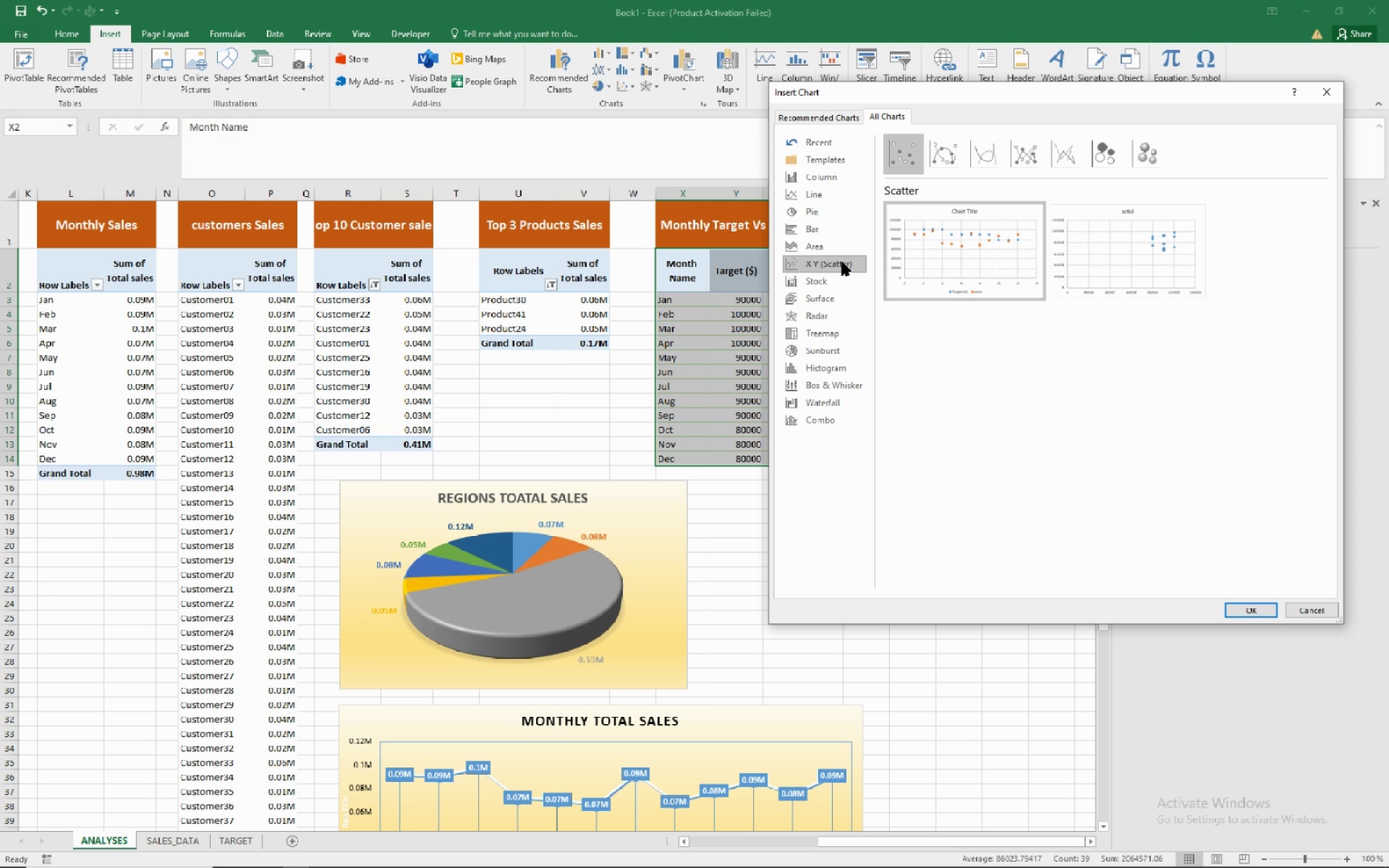 
wait(5.12)
 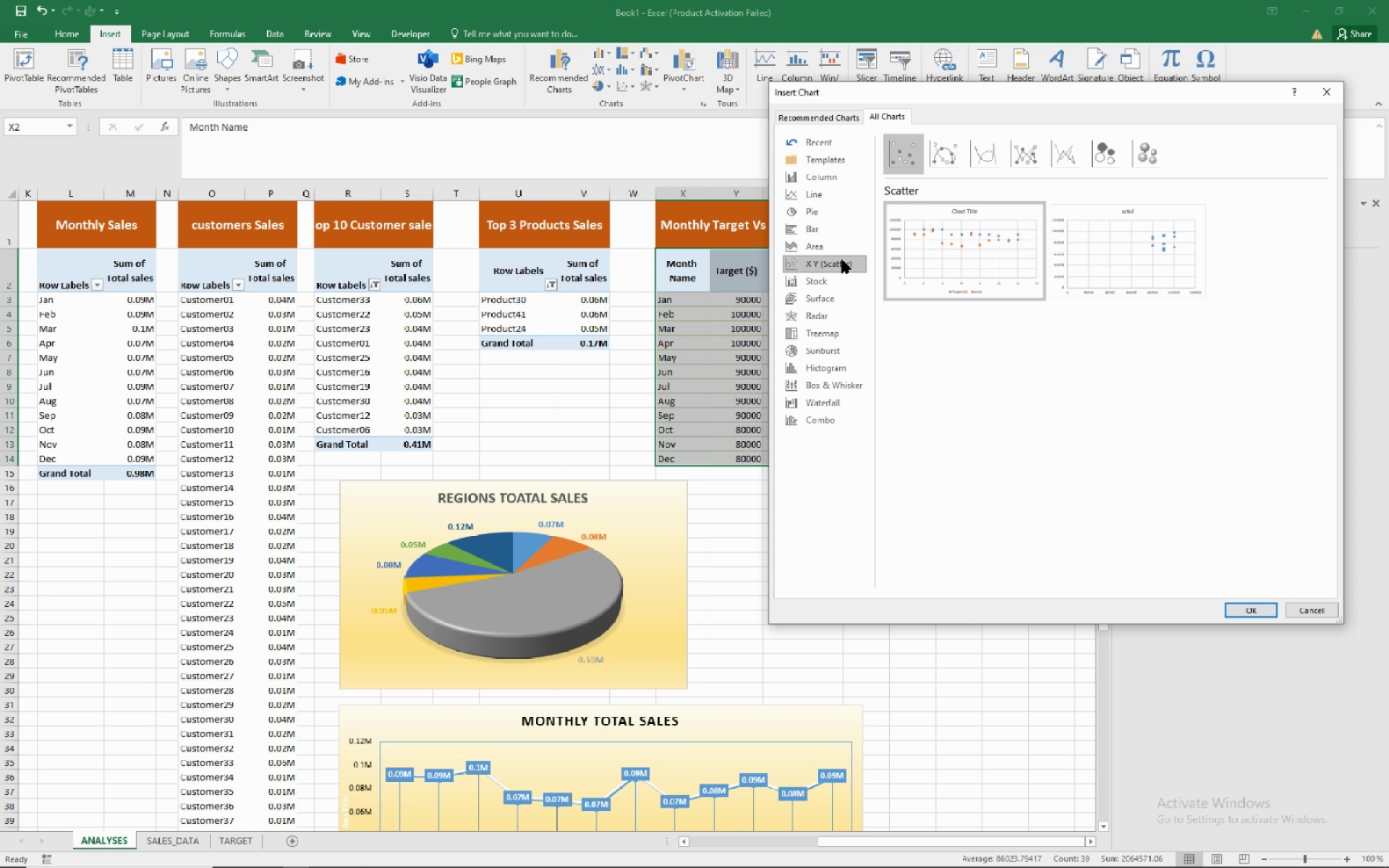 
left_click([836, 273])
 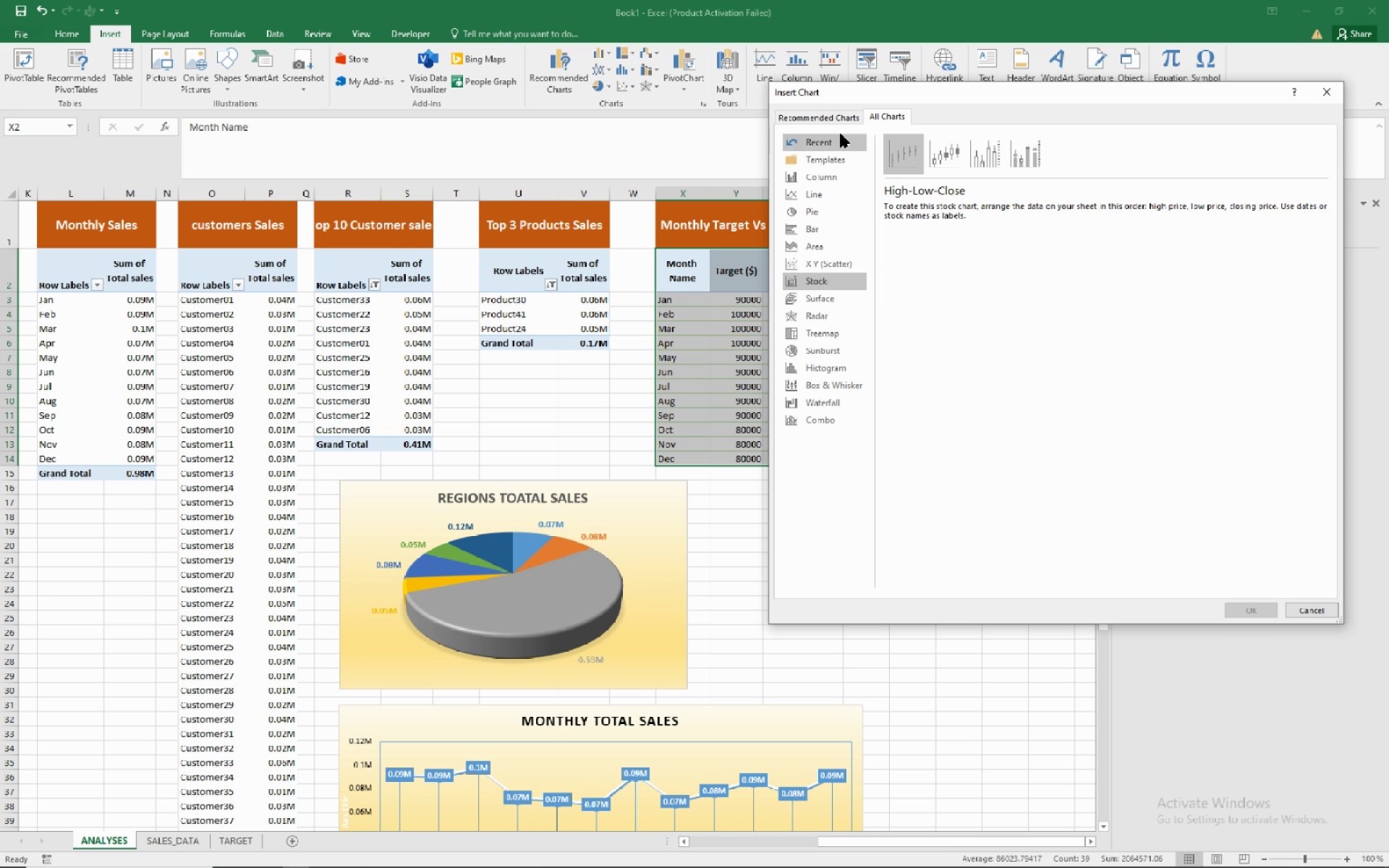 
wait(6.14)
 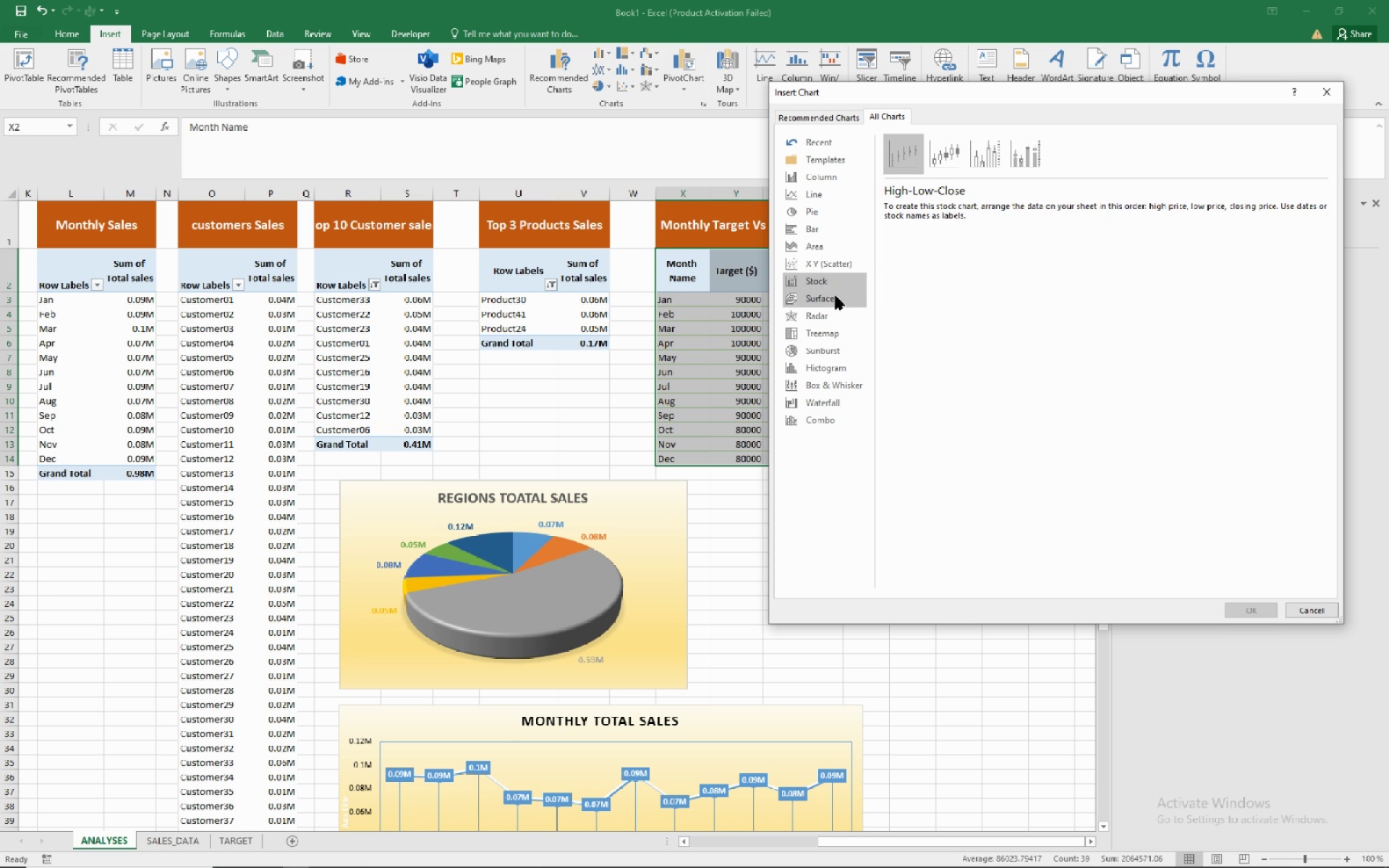 
left_click([836, 148])
 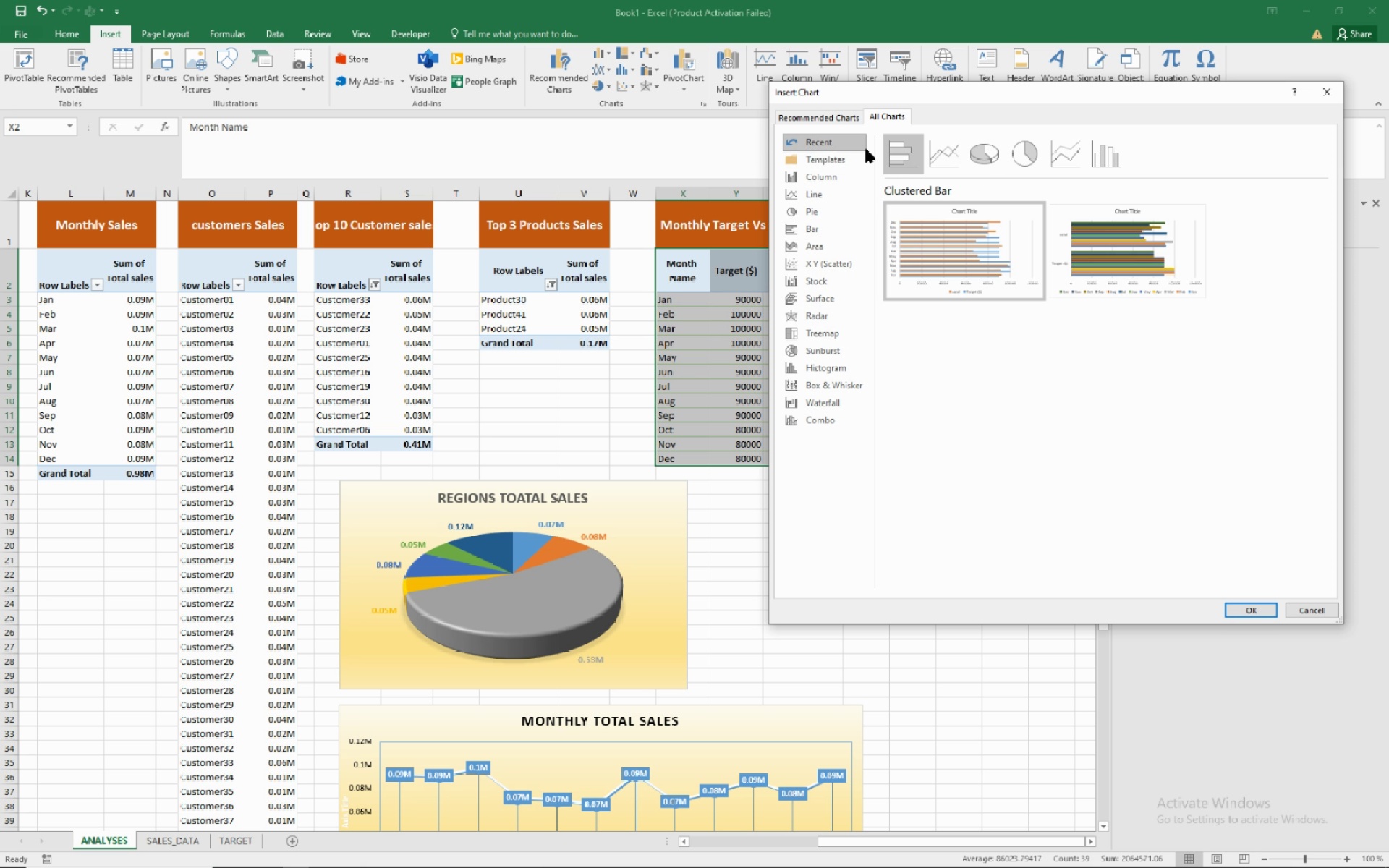 
mouse_move([975, 145])
 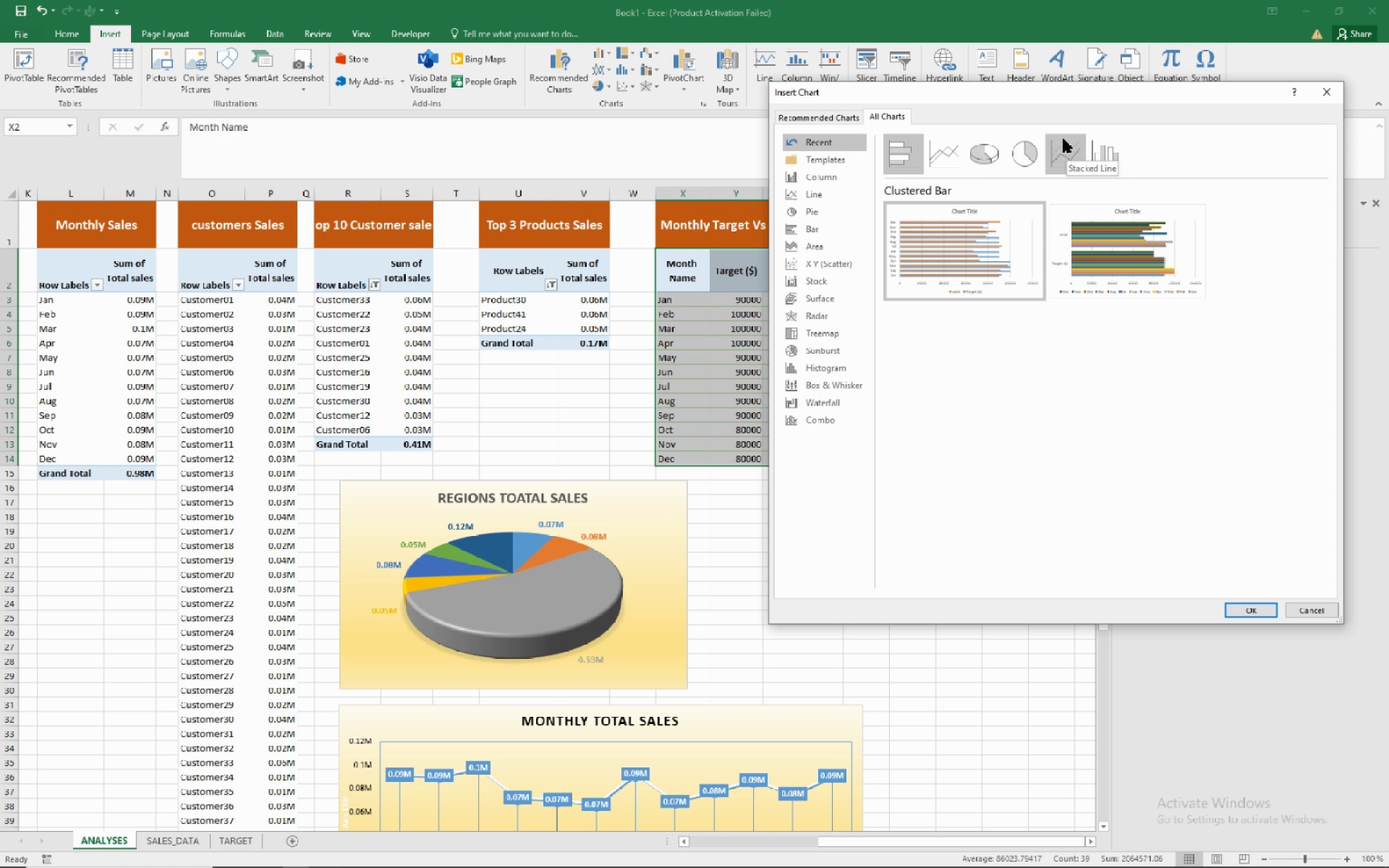 
left_click([1063, 139])
 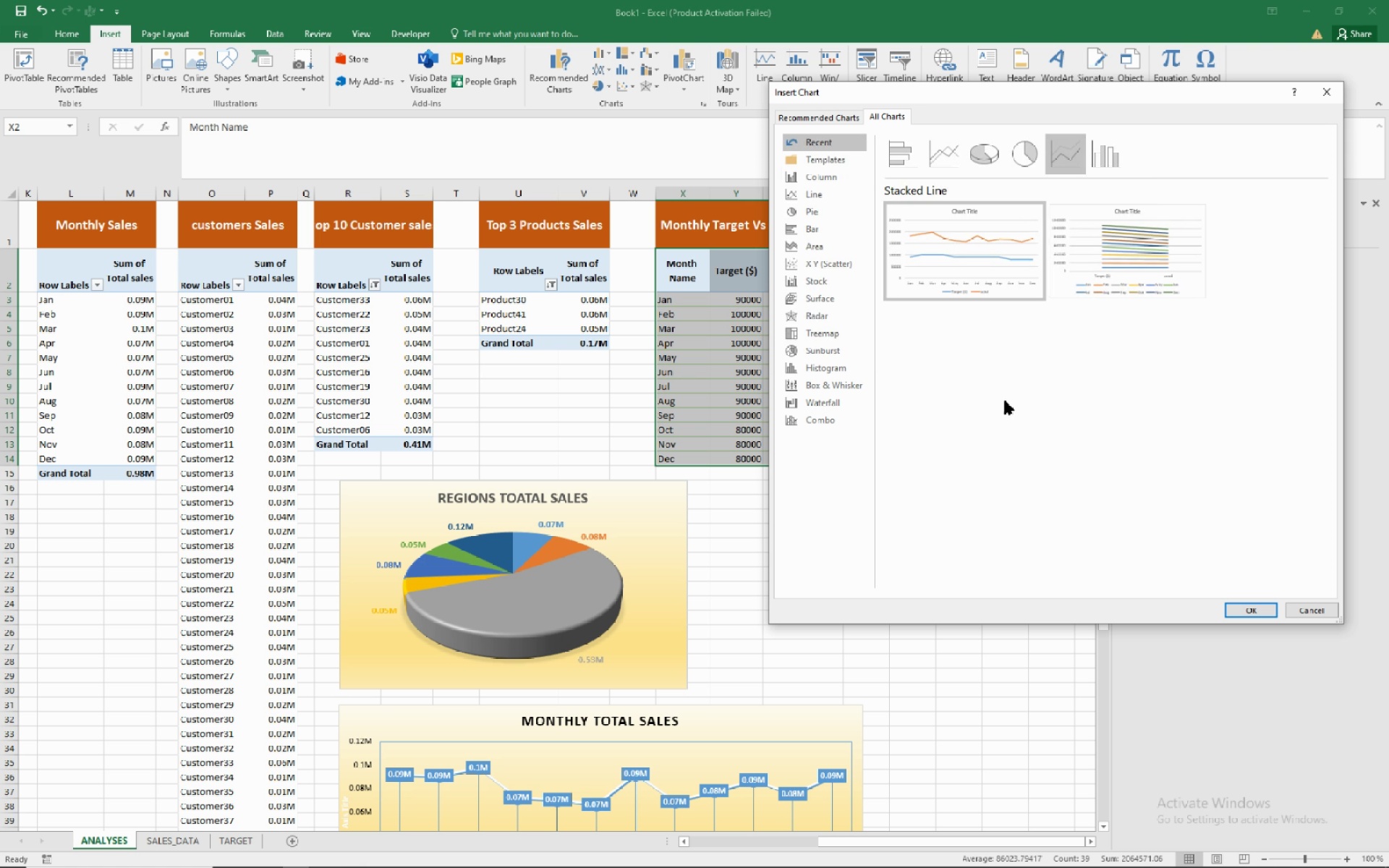 
wait(9.83)
 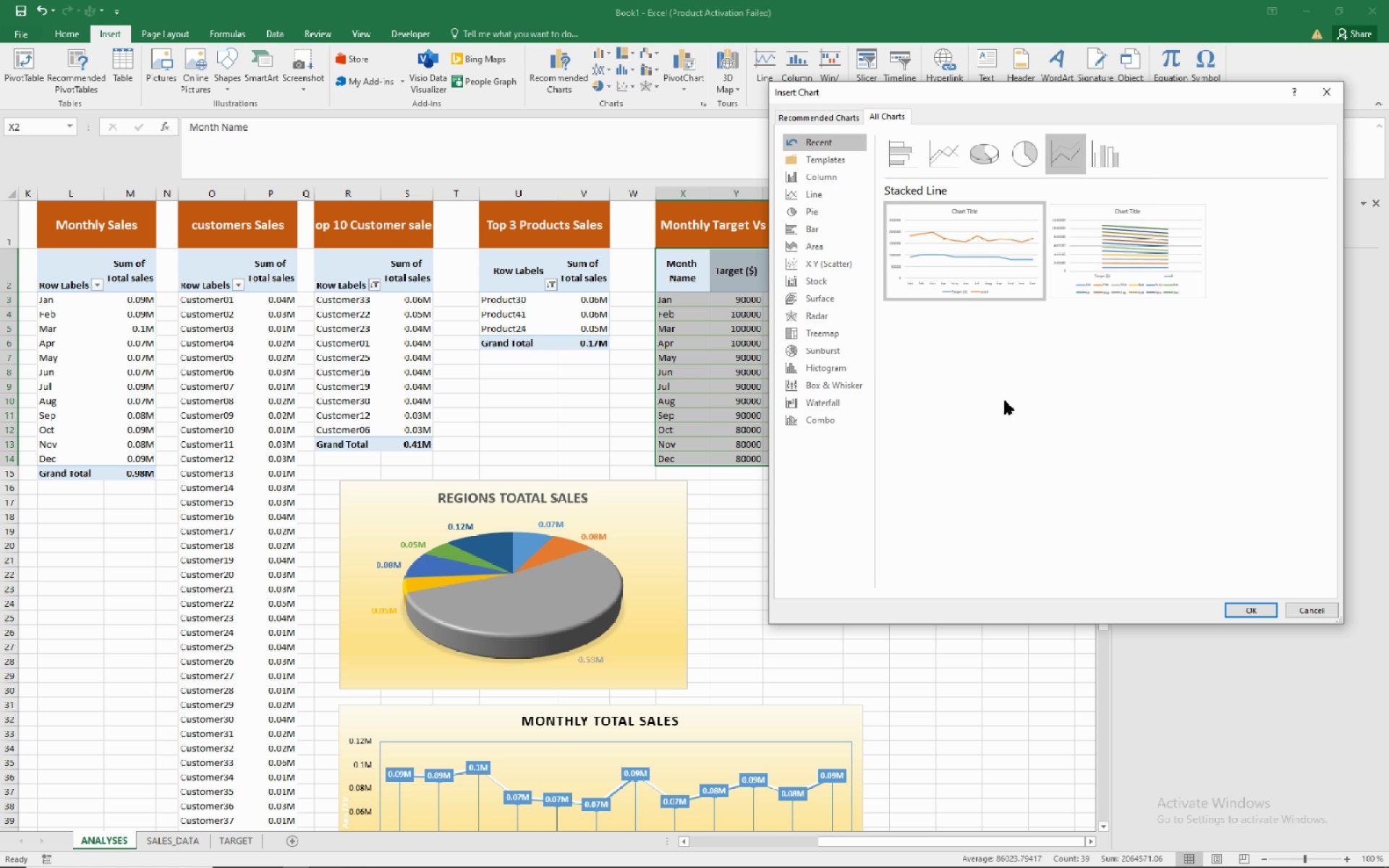 
left_click([810, 107])
 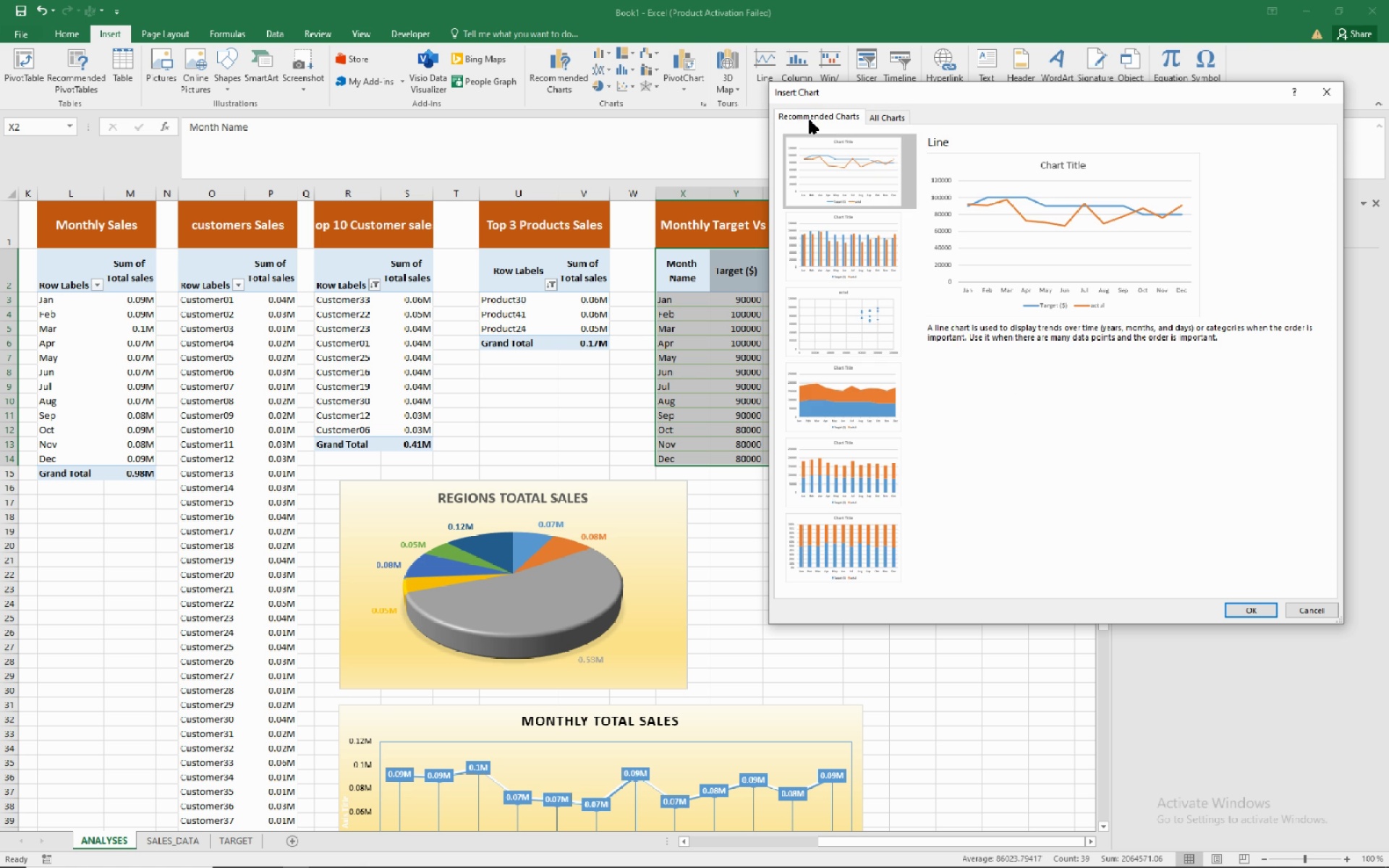 
left_click([810, 120])
 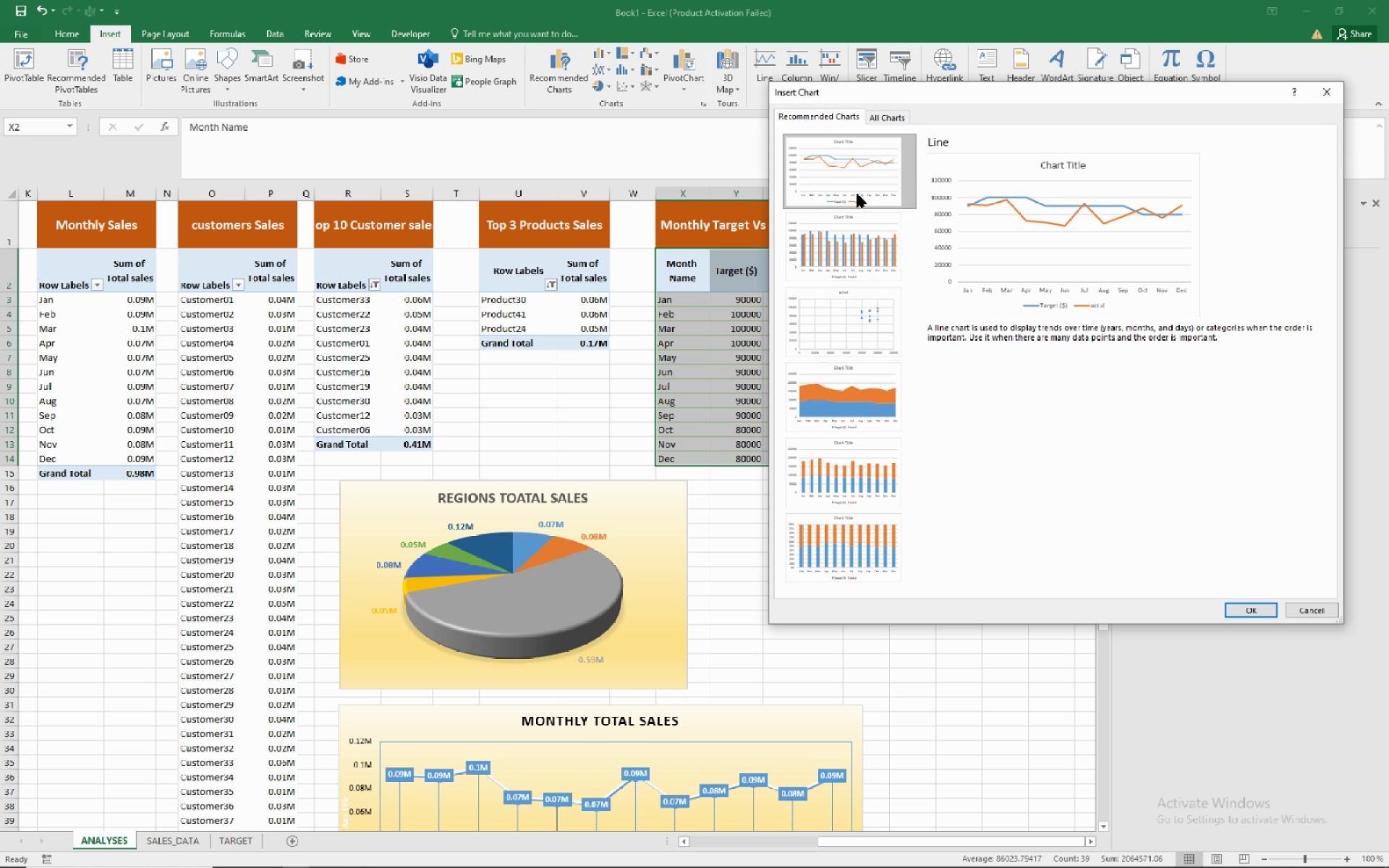 
mouse_move([857, 243])
 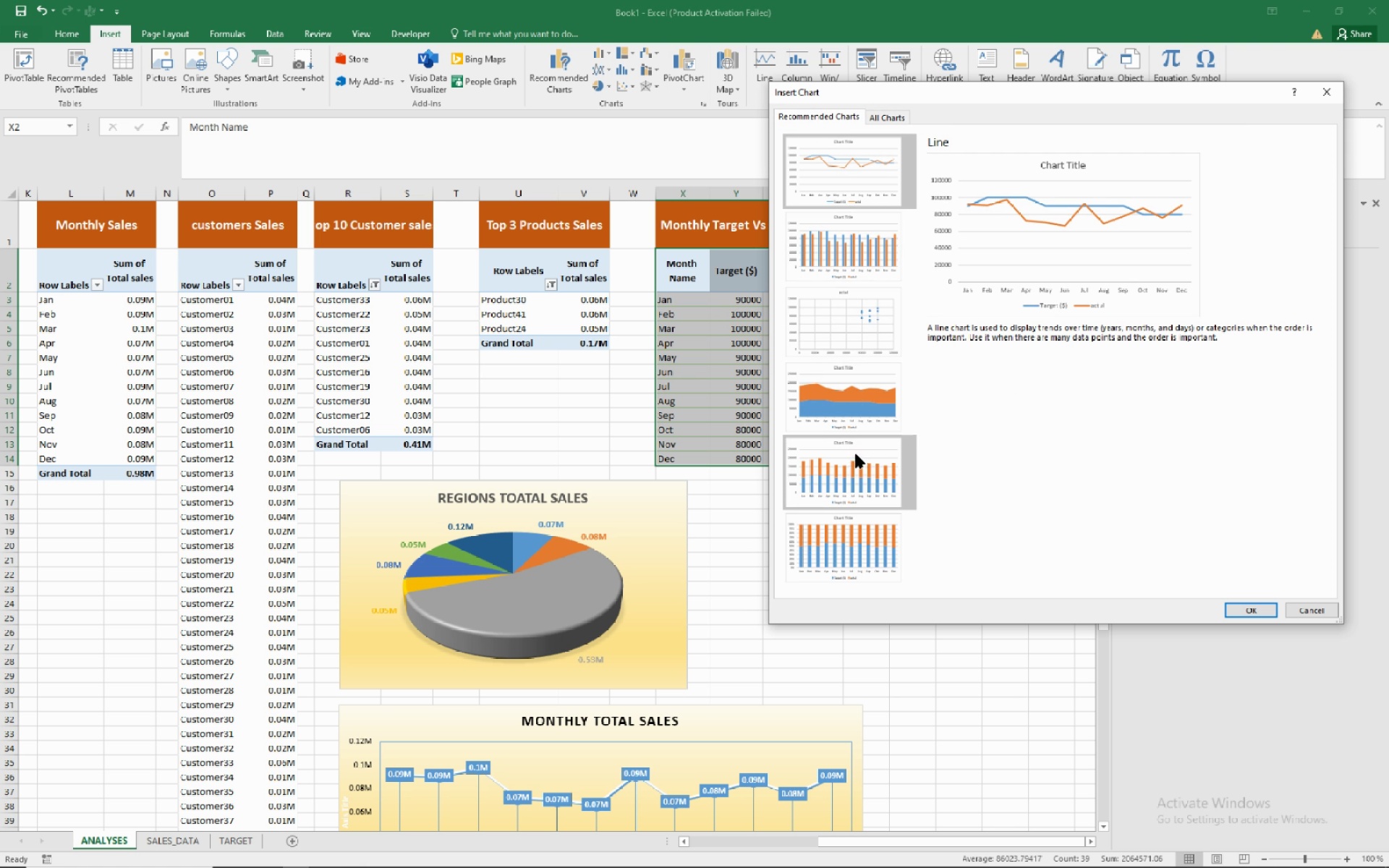 
scroll: coordinate [856, 454], scroll_direction: down, amount: 3.0
 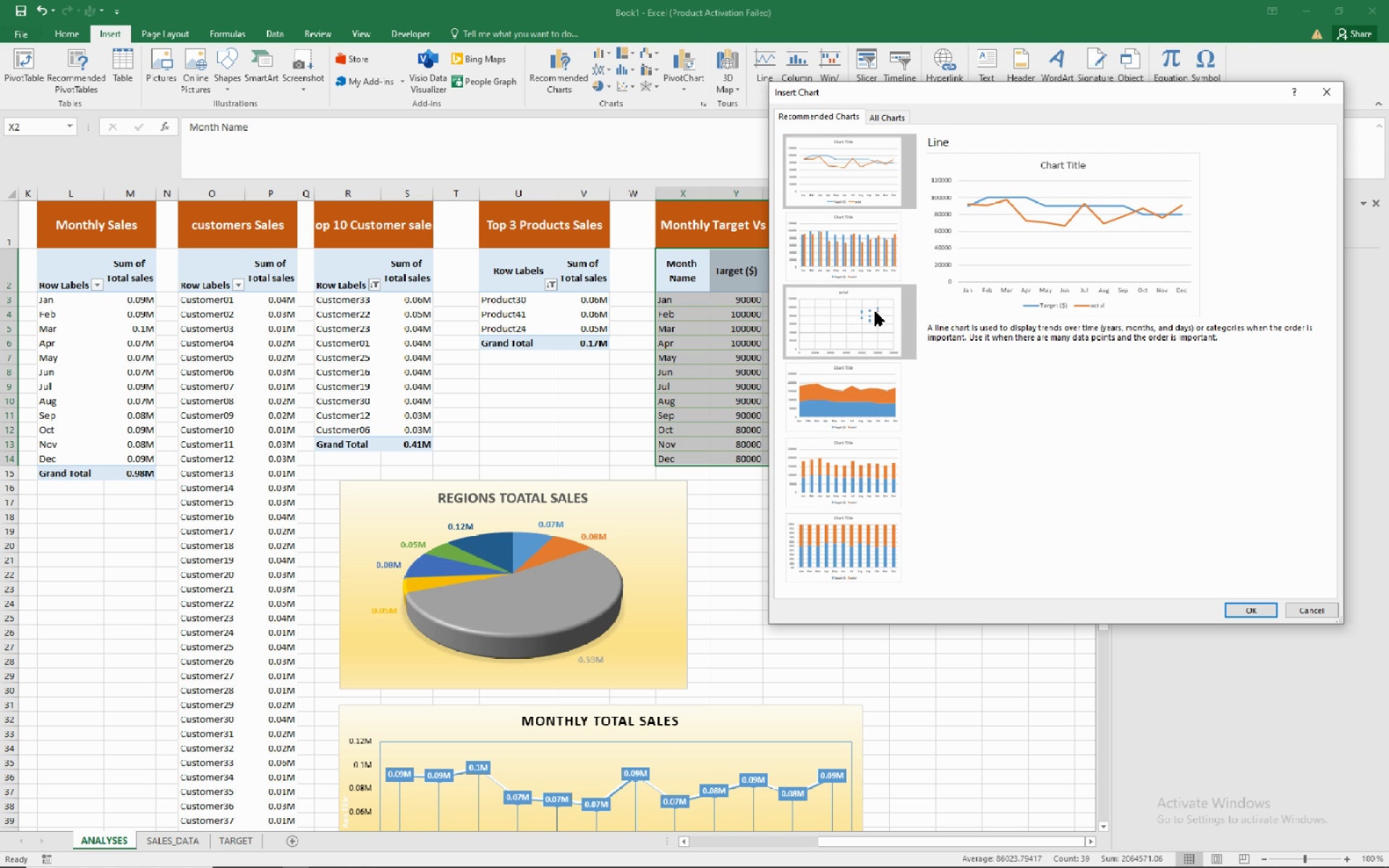 
scroll: coordinate [875, 315], scroll_direction: up, amount: 3.0
 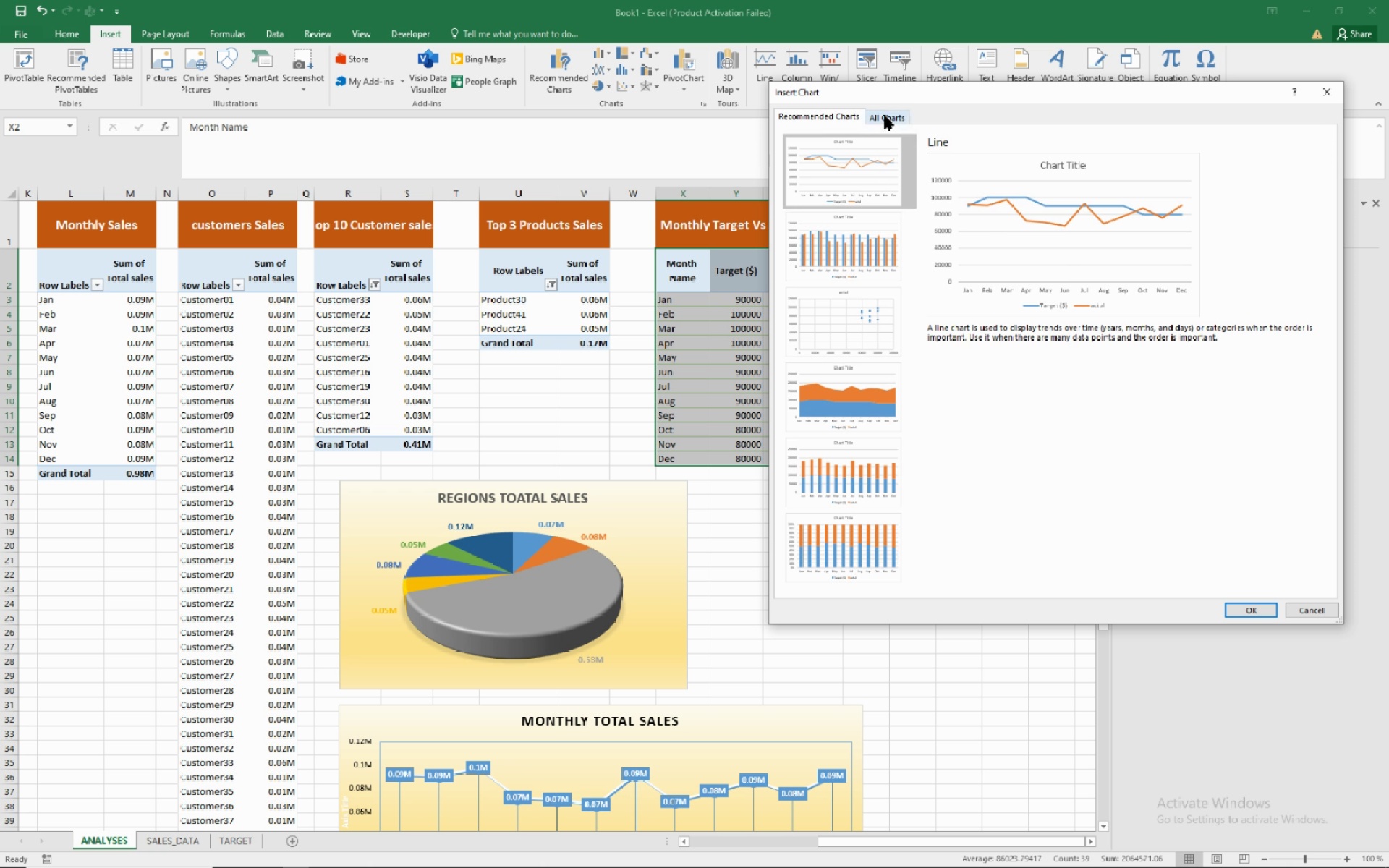 
left_click([886, 114])
 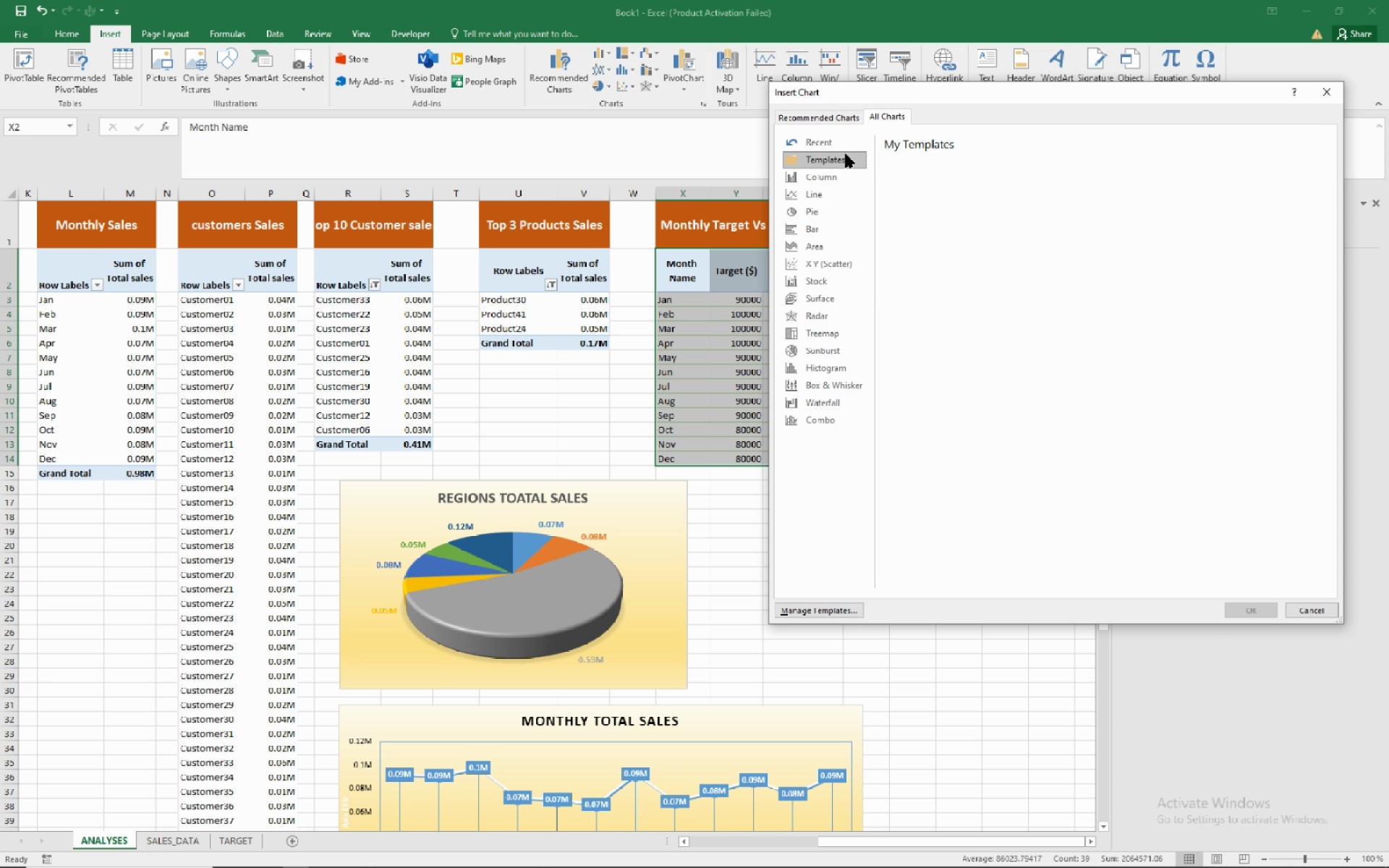 
left_click([846, 154])
 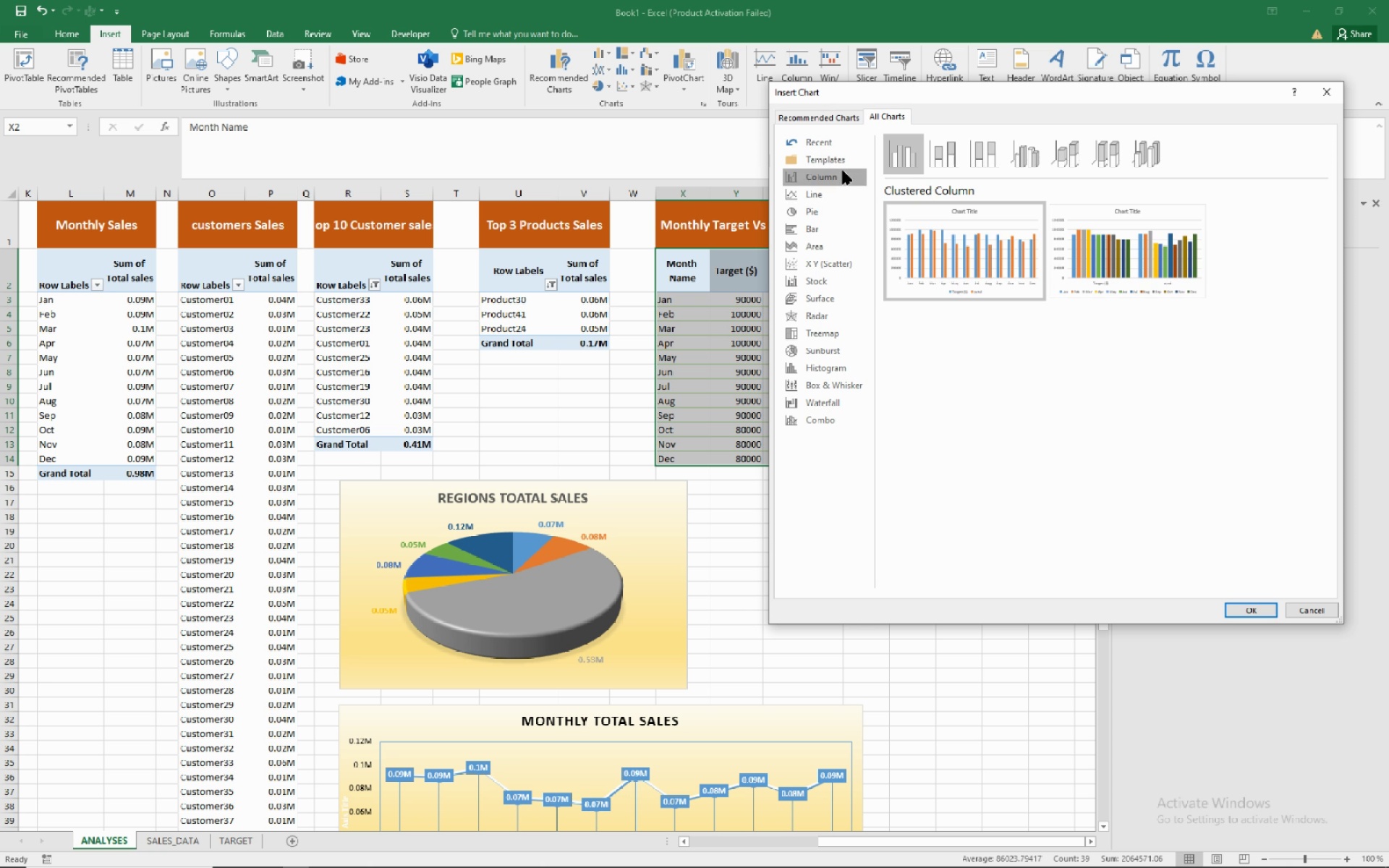 
left_click([843, 171])
 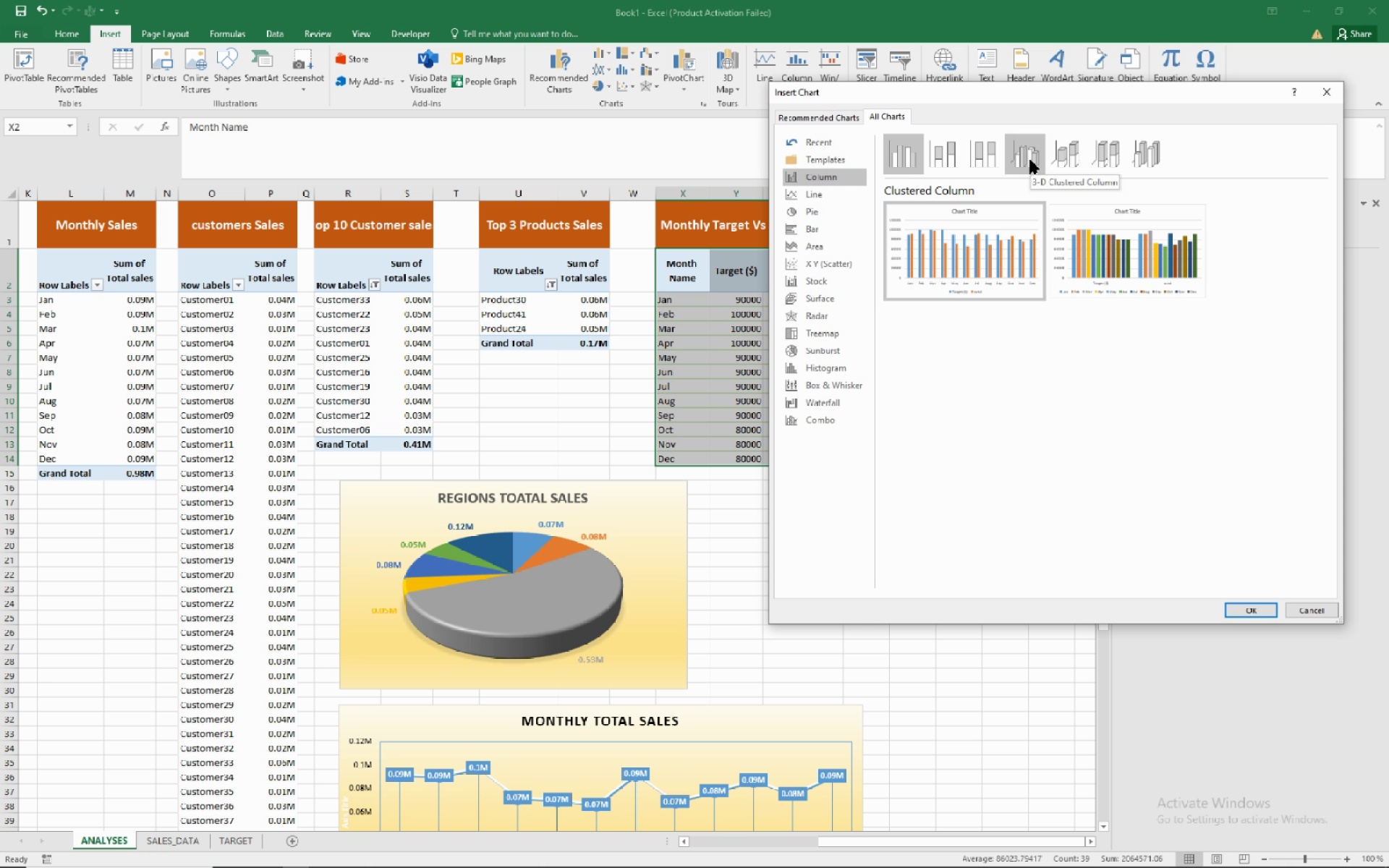 
wait(5.66)
 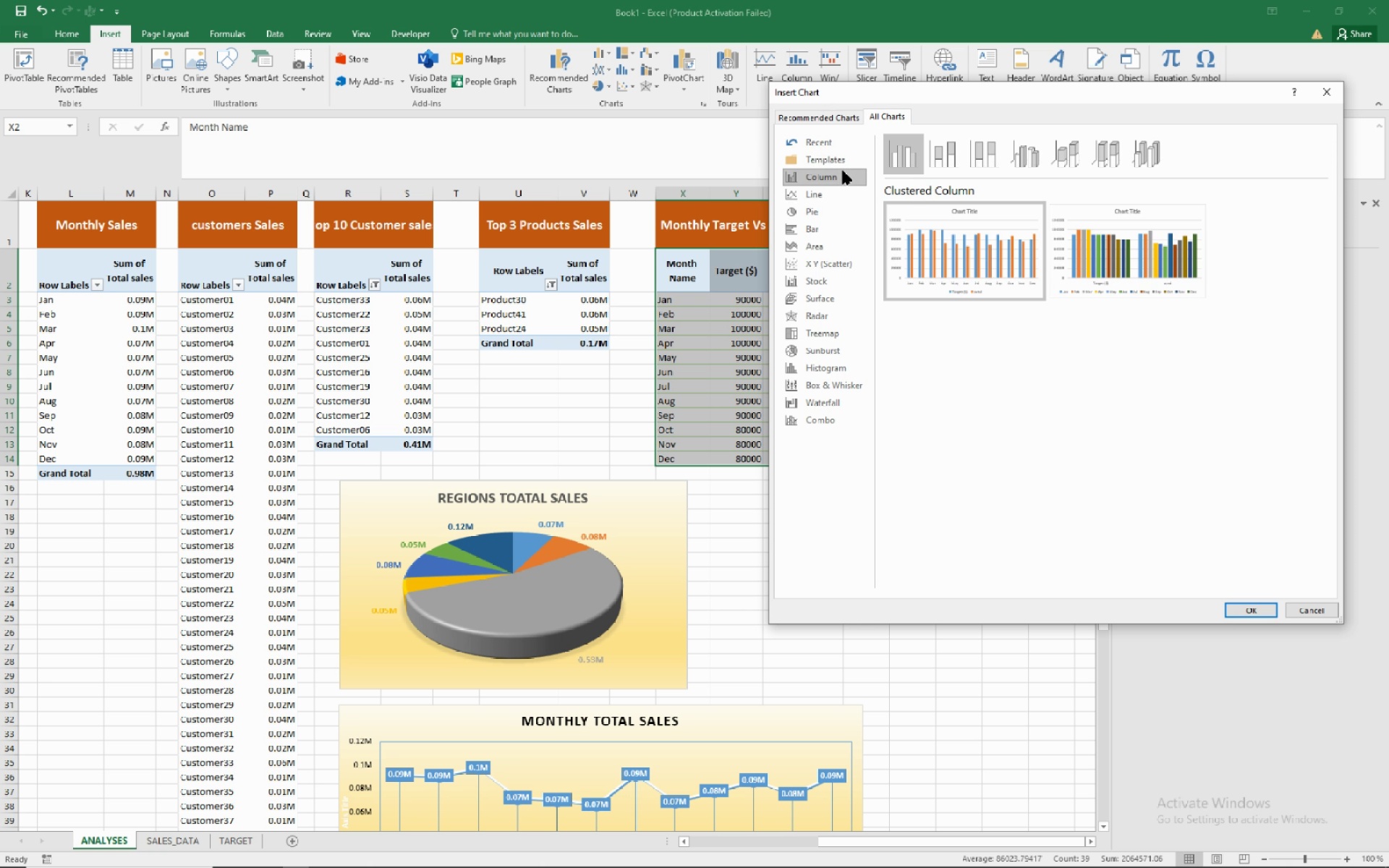 
left_click([1030, 160])
 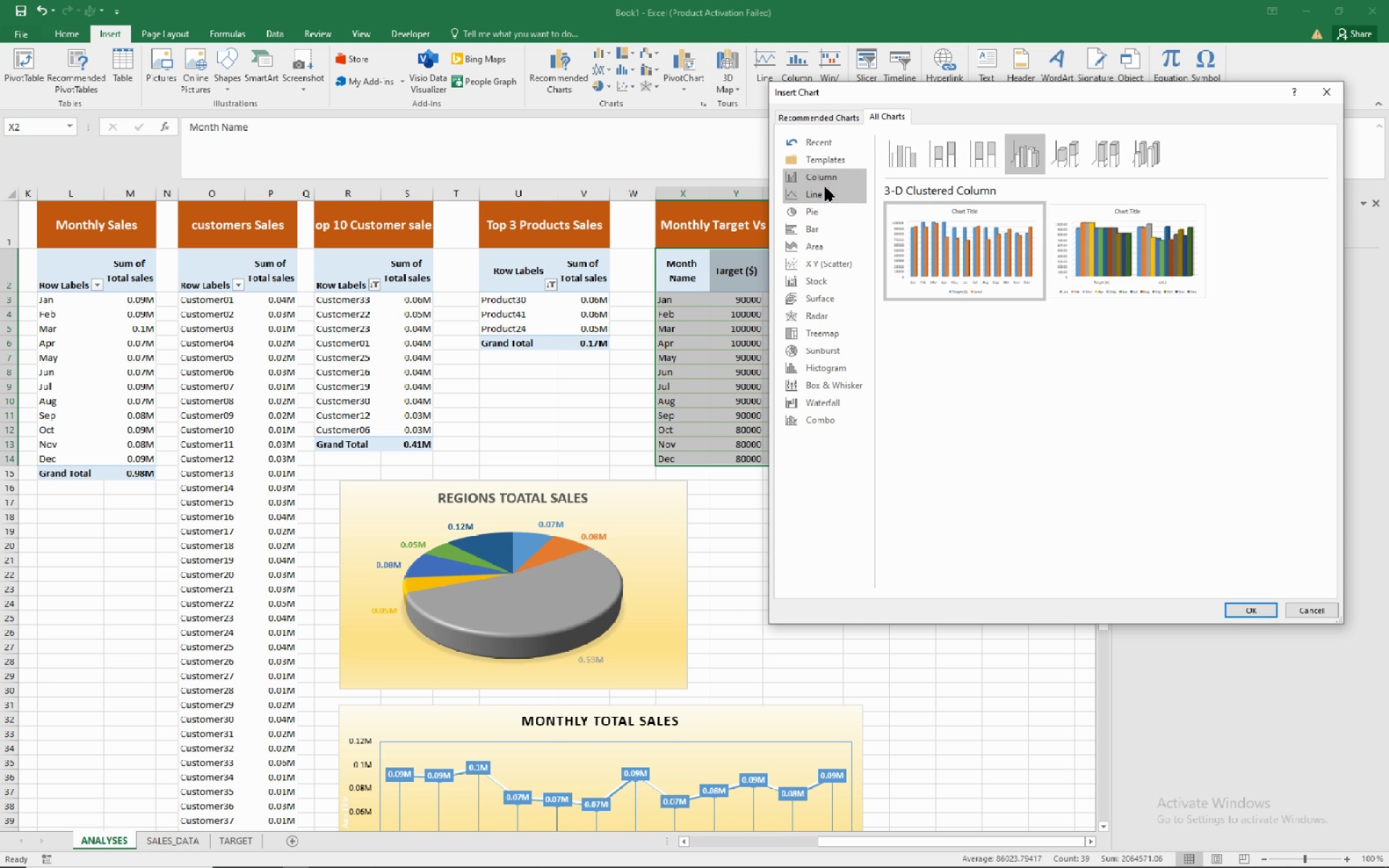 
left_click([825, 187])
 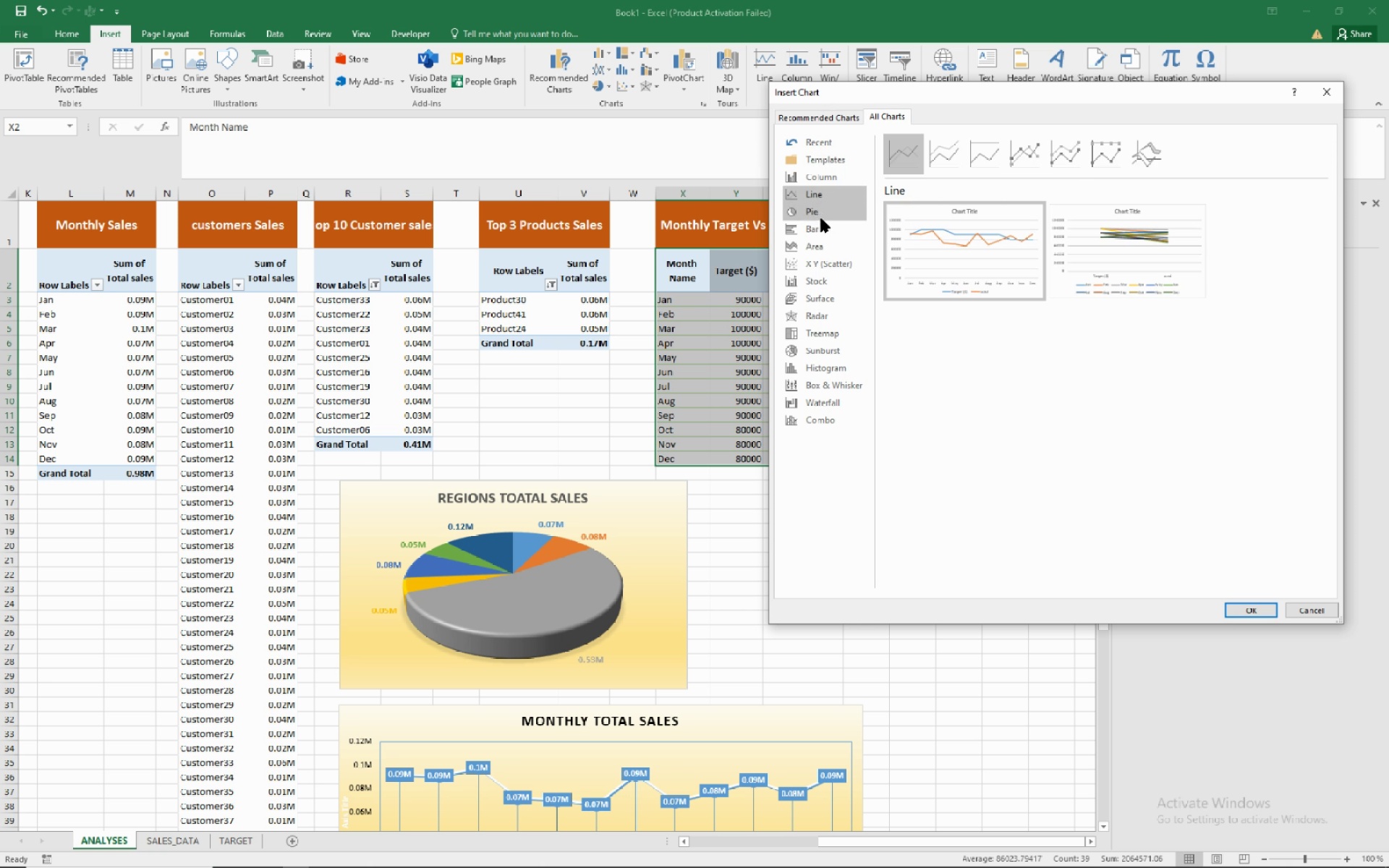 
left_click([820, 226])
 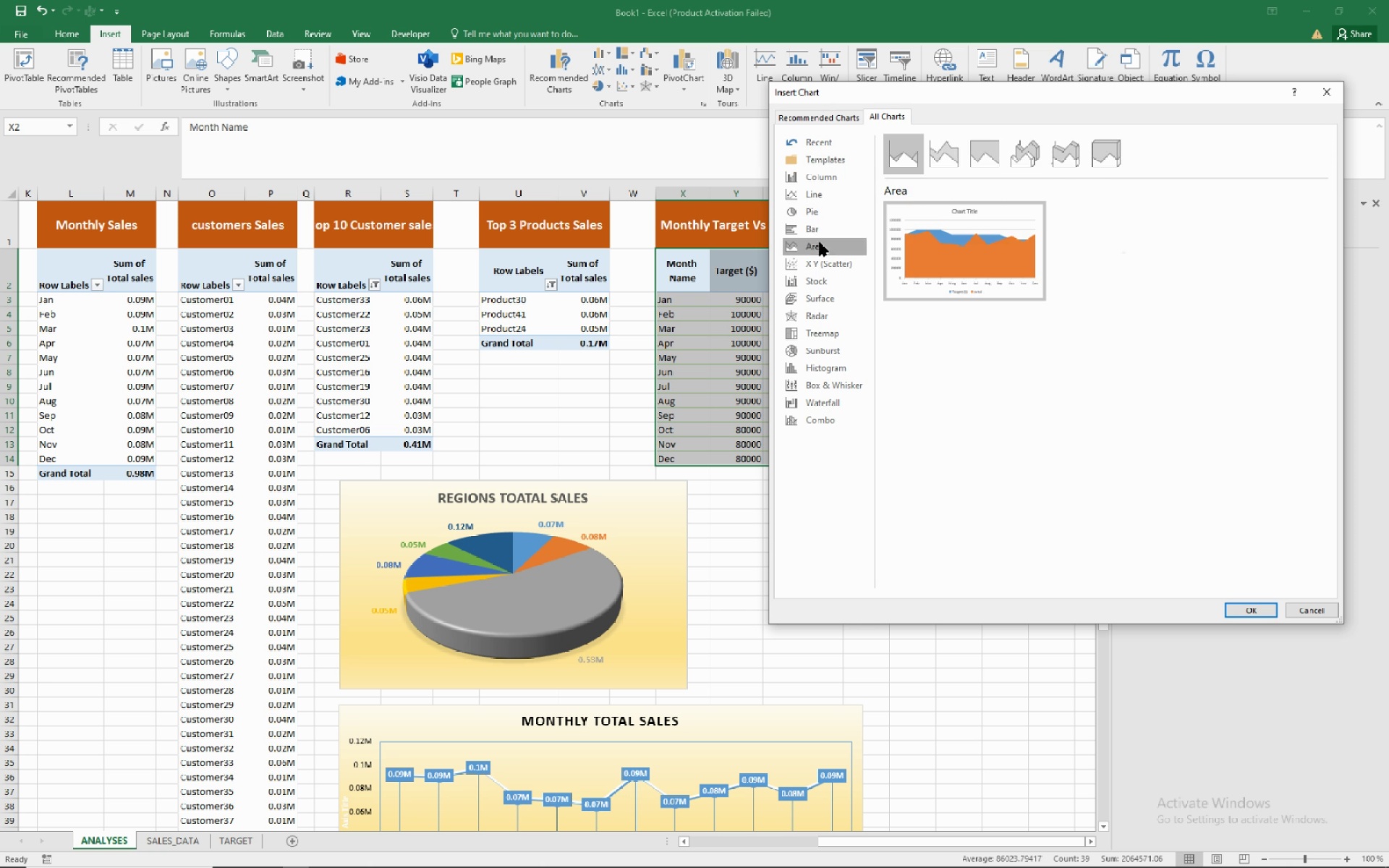 
left_click([820, 242])
 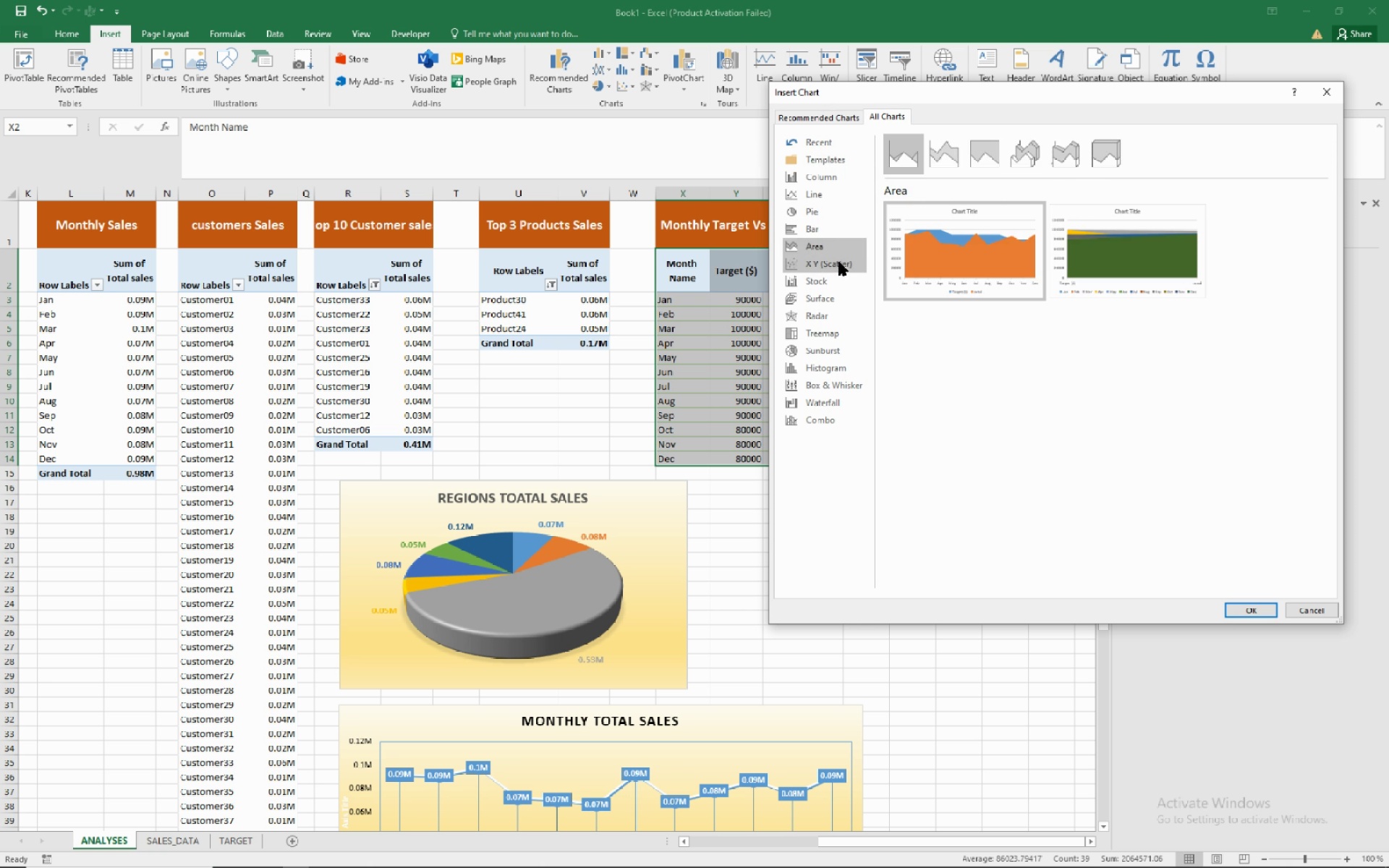 
left_click([838, 263])
 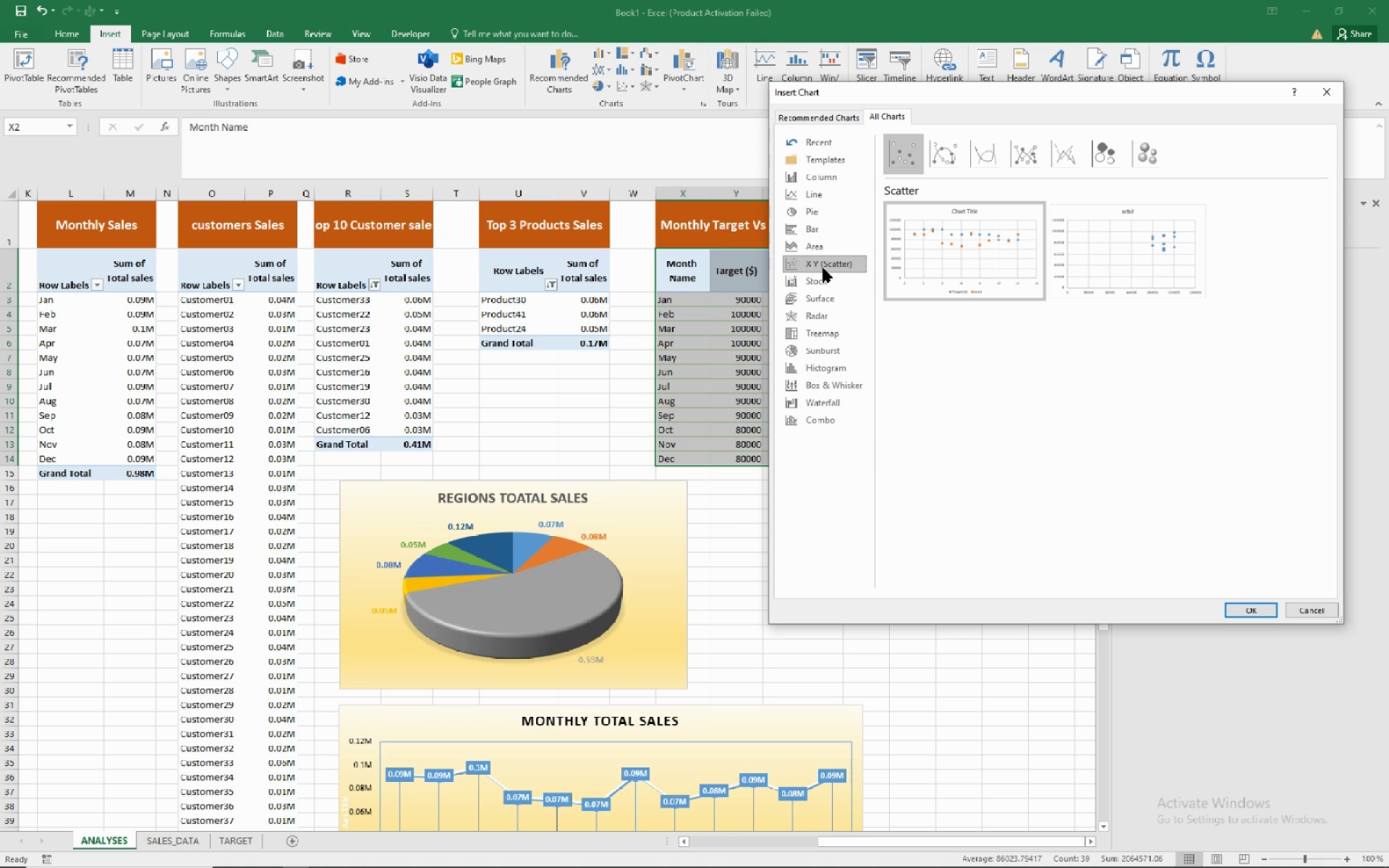 
wait(6.78)
 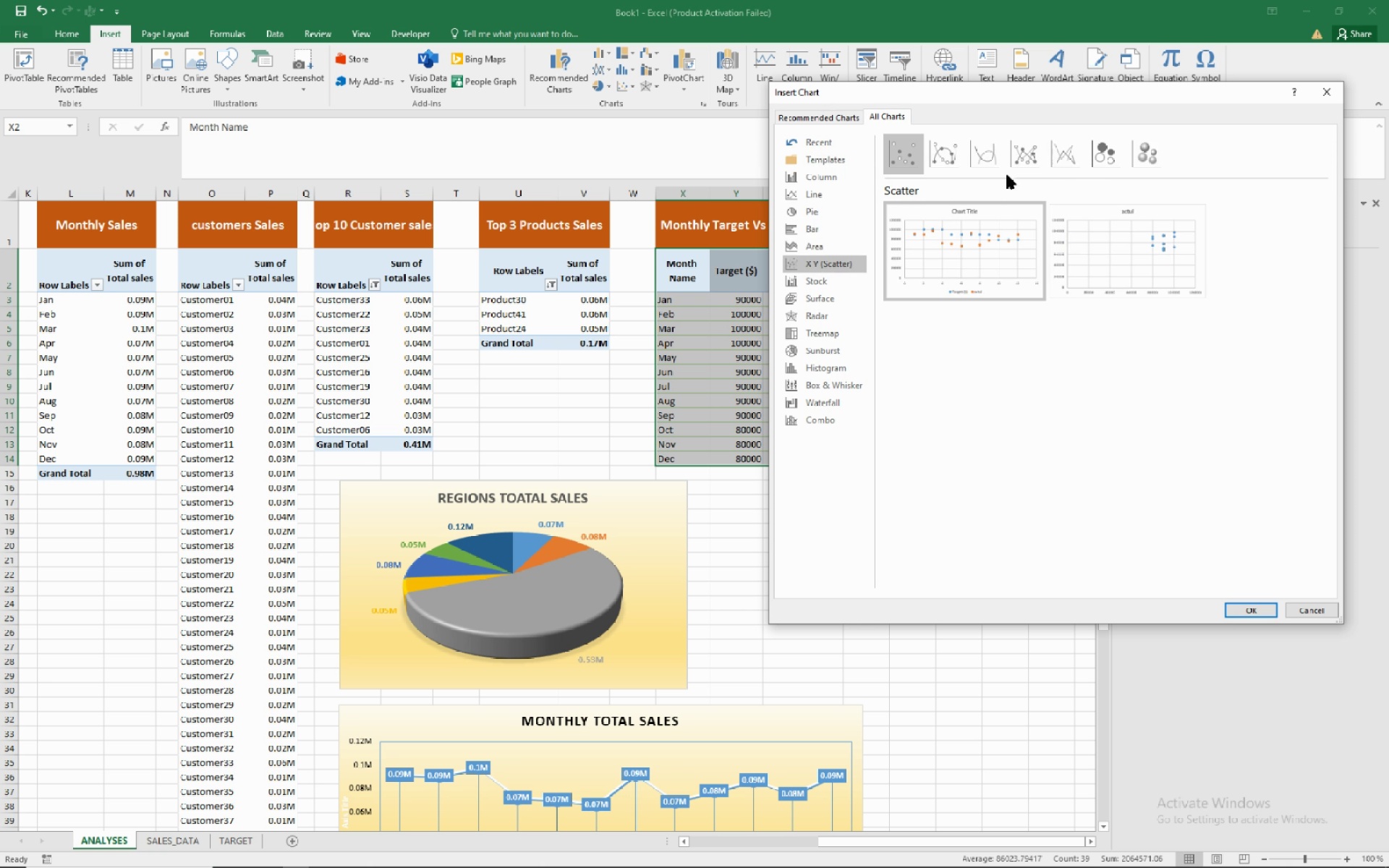 
left_click([839, 275])
 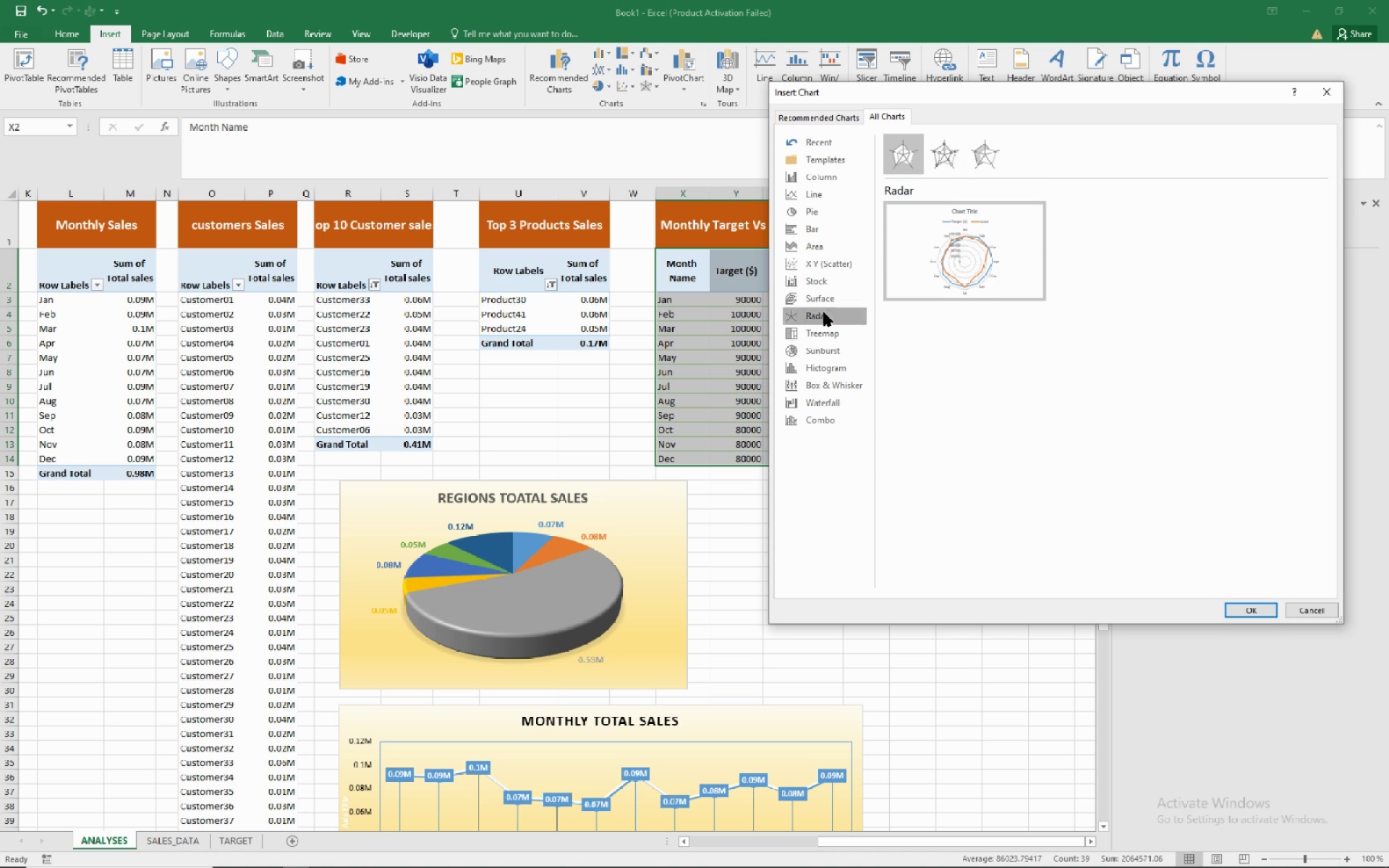 
left_click([824, 312])
 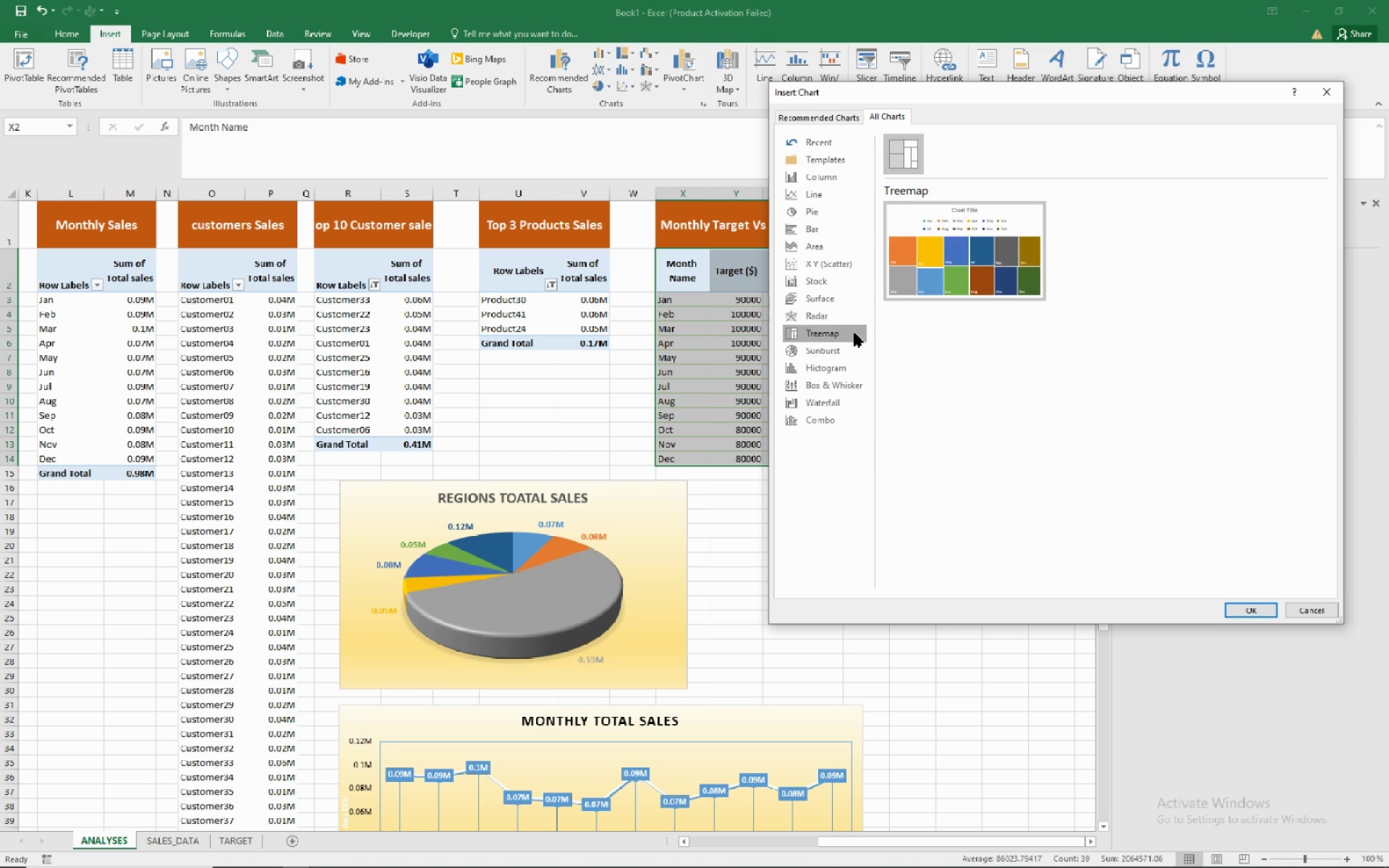 
left_click([854, 333])
 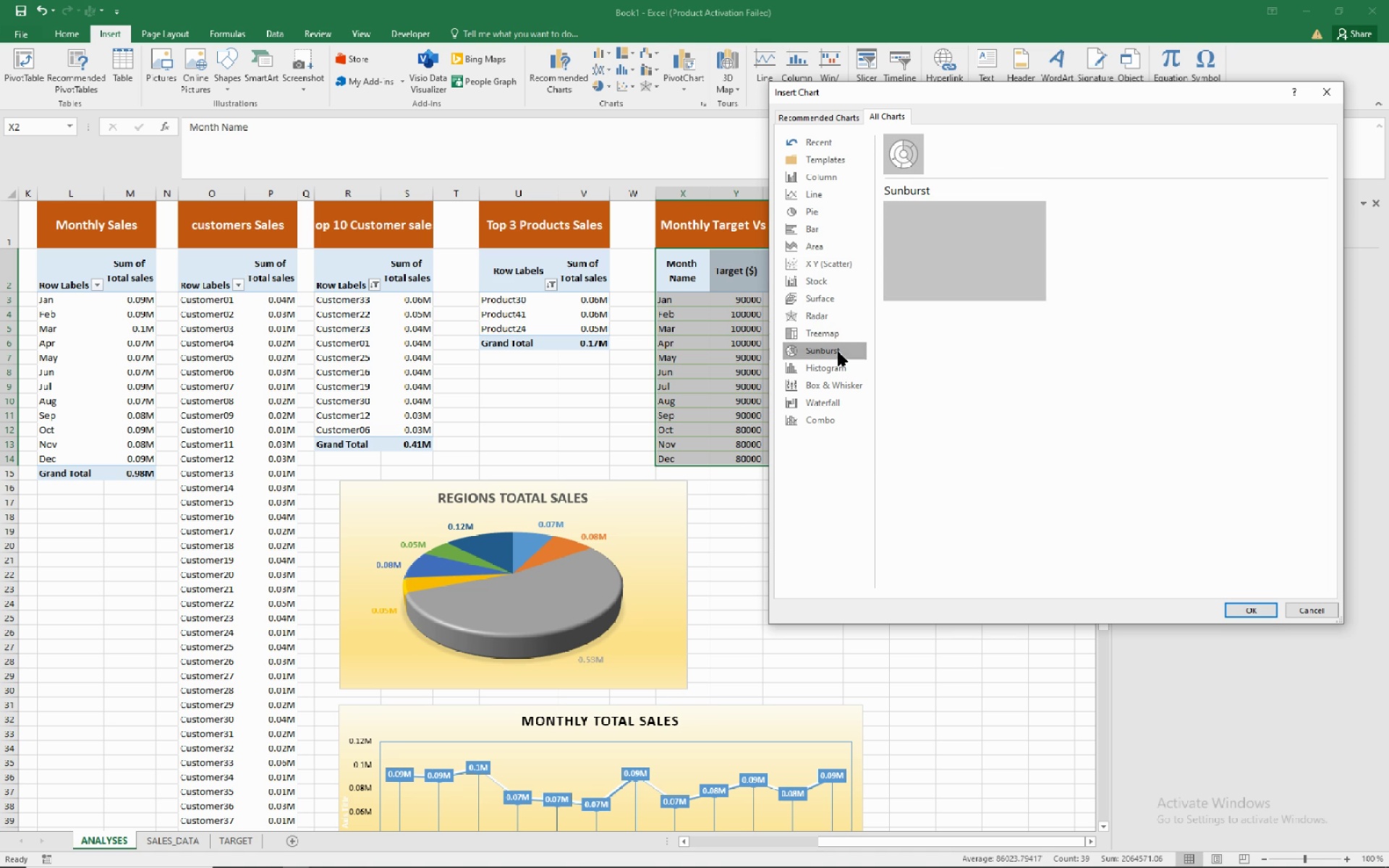 
left_click([838, 352])
 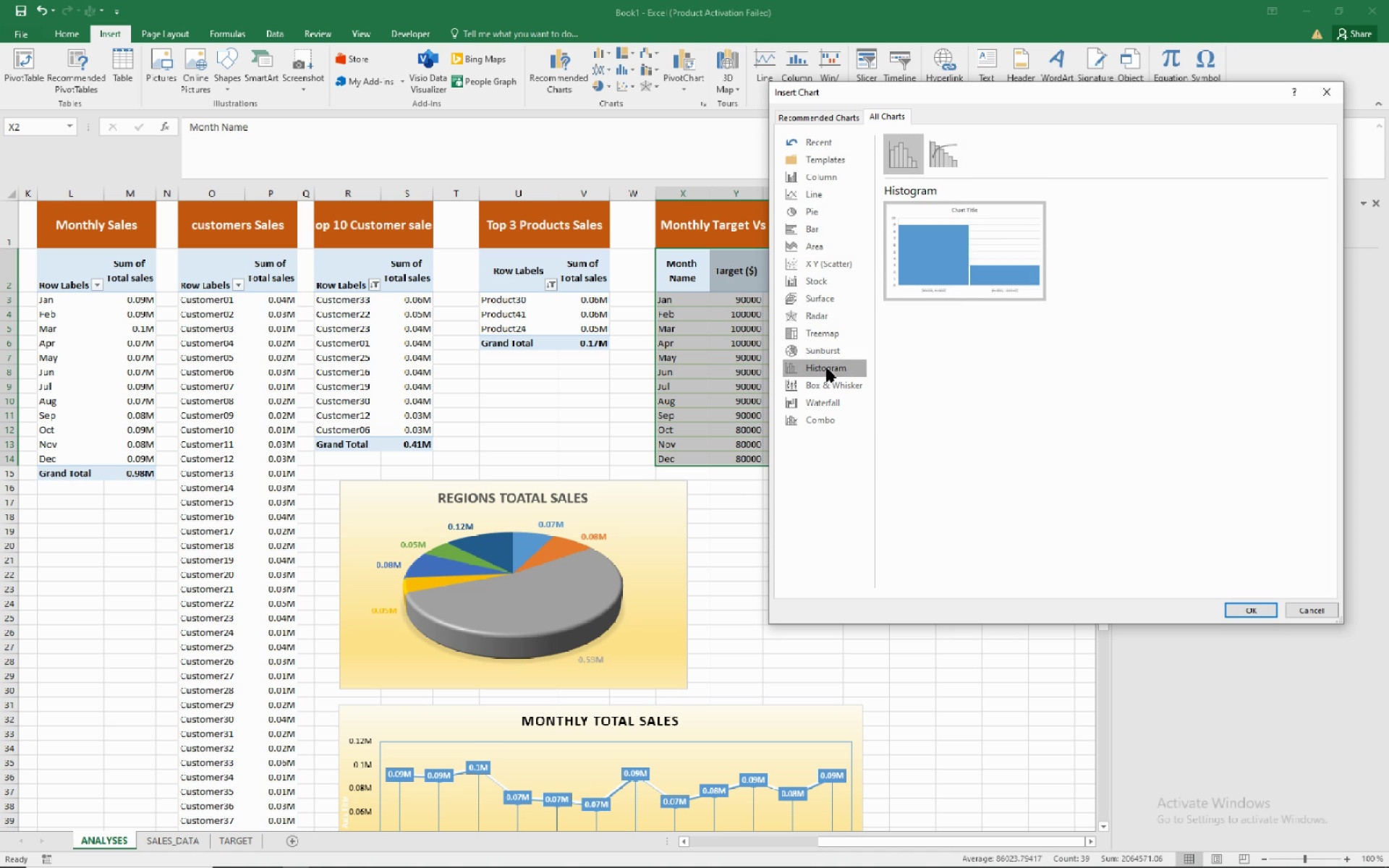 
left_click([827, 368])
 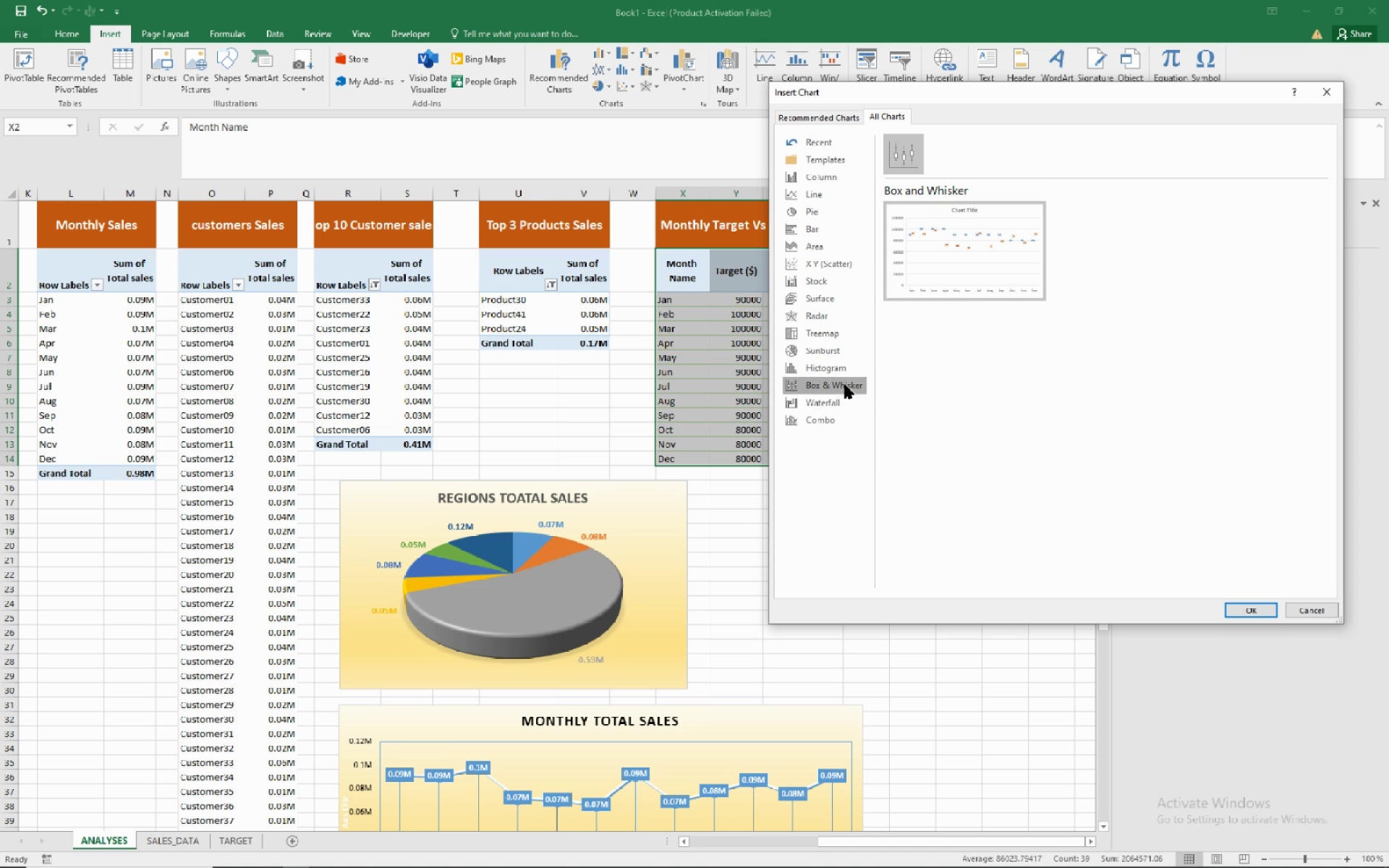 
left_click([845, 385])
 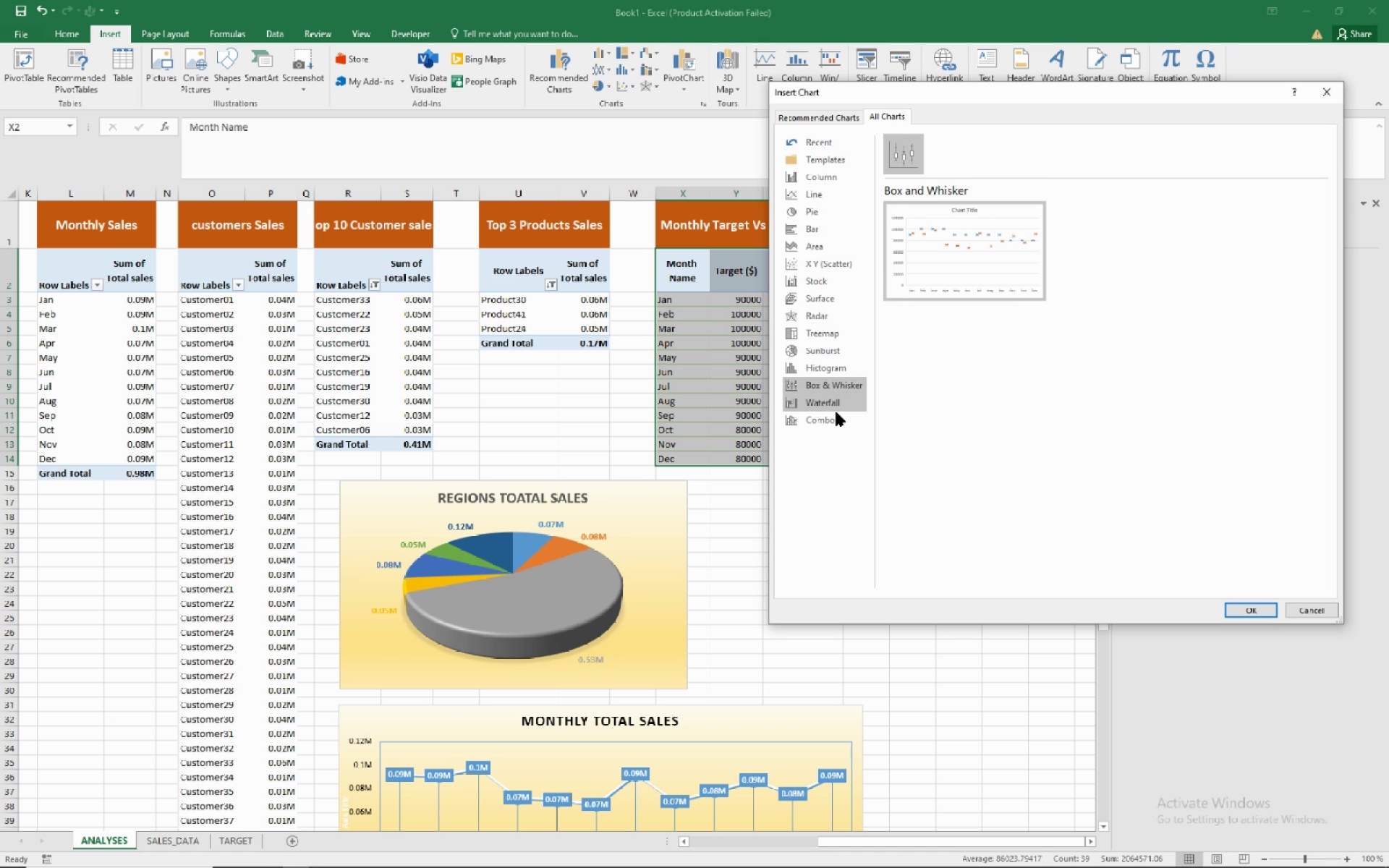 
left_click([818, 422])
 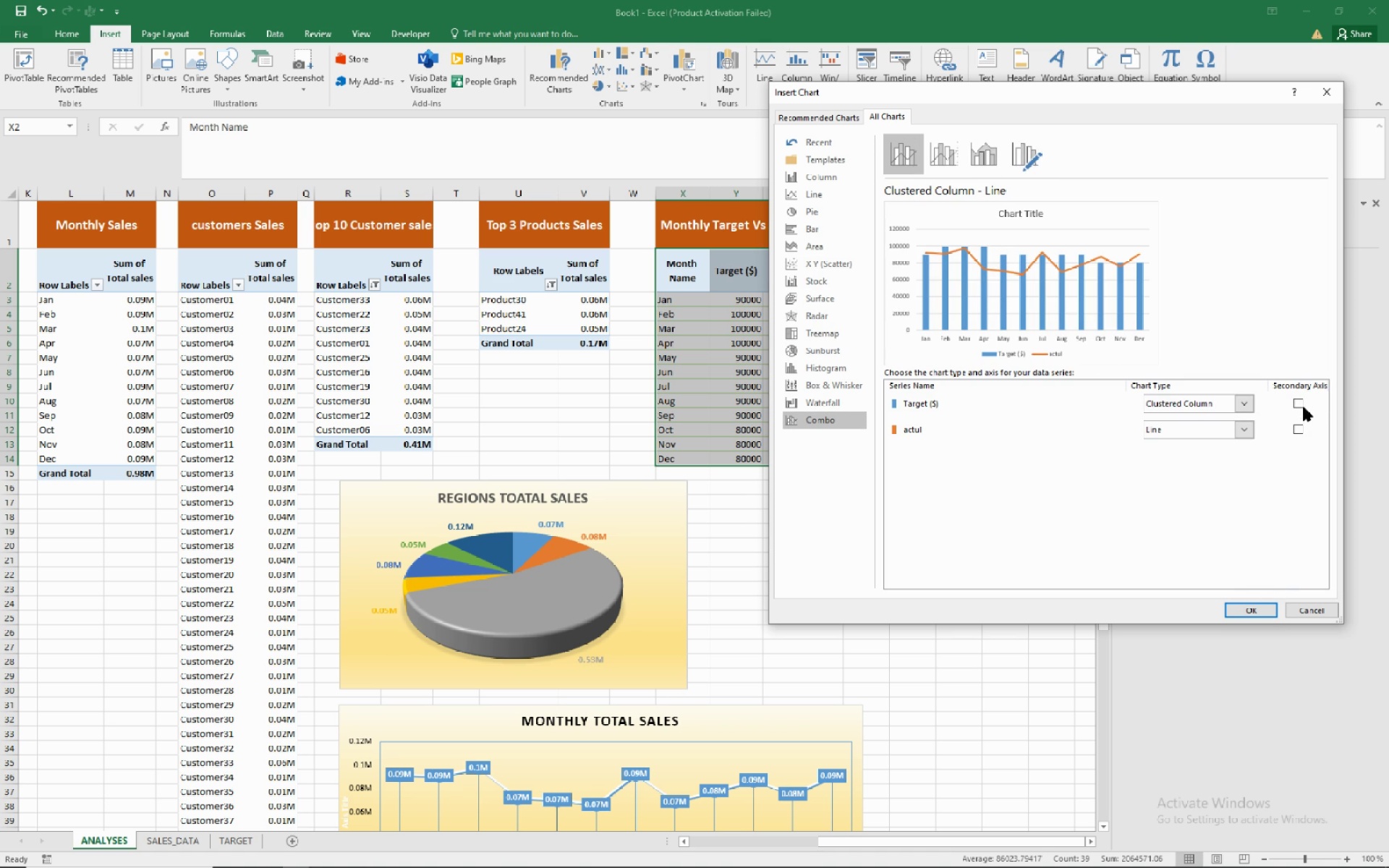 
left_click([1299, 406])
 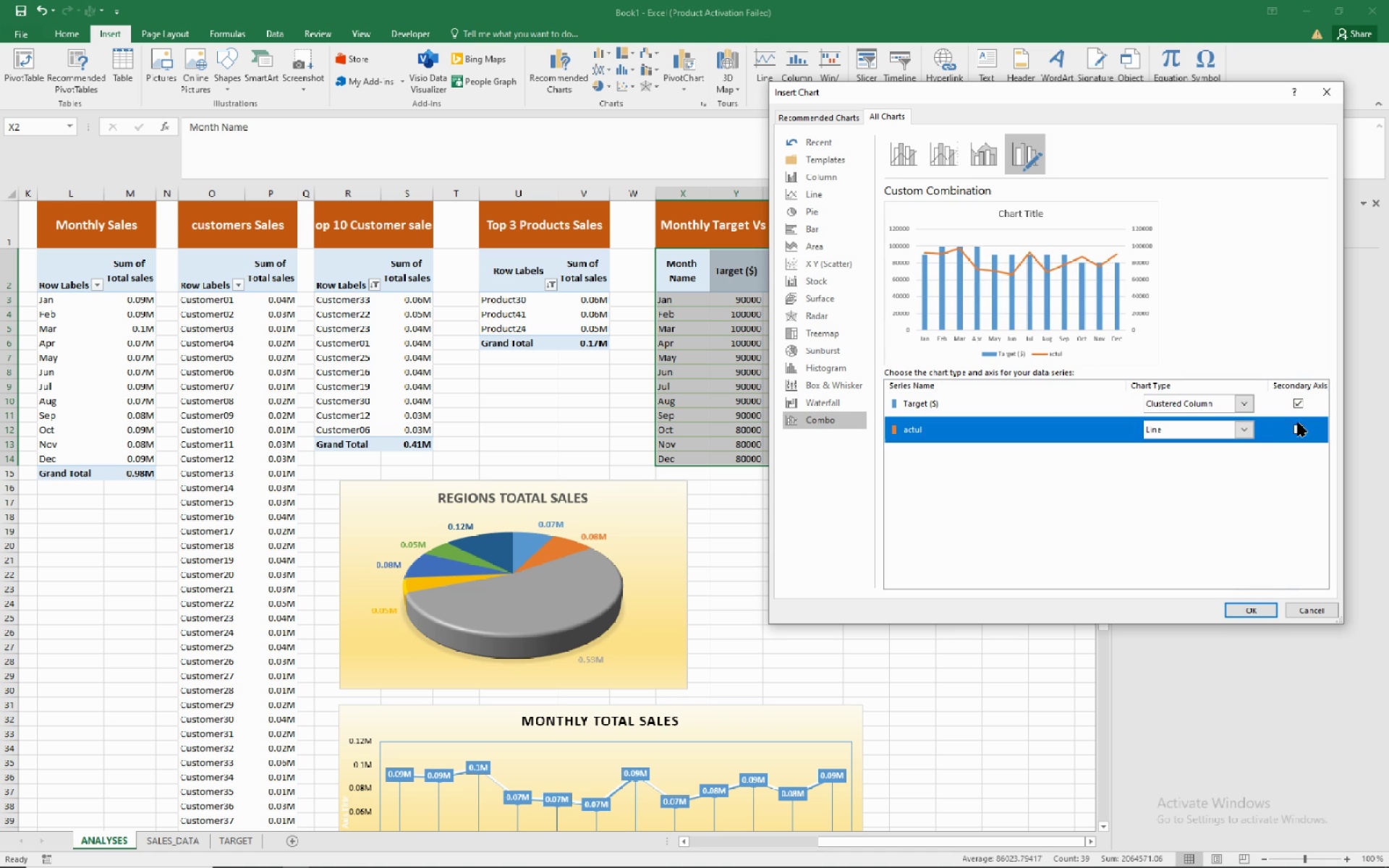 
left_click([1298, 422])
 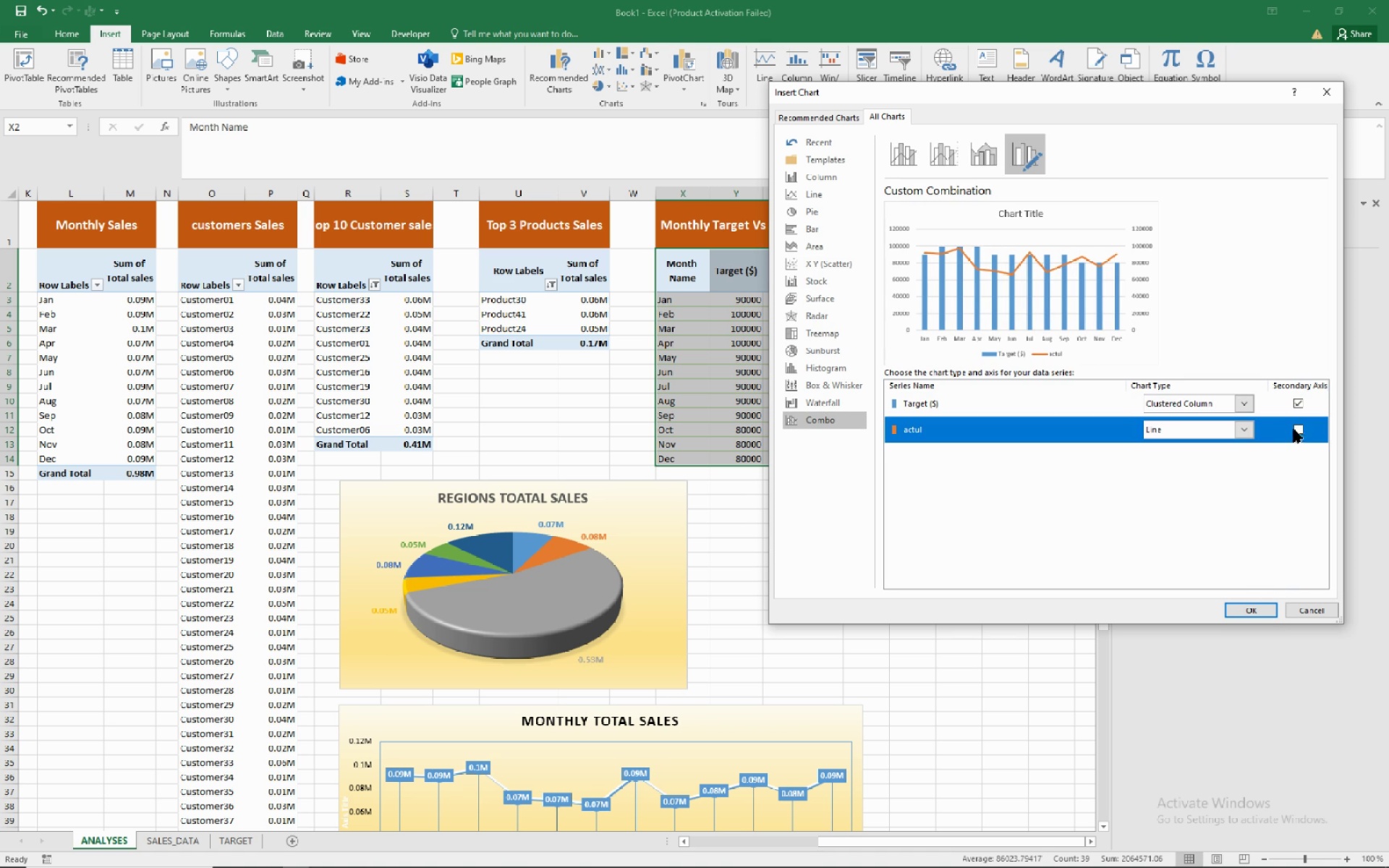 
left_click([1295, 424])
 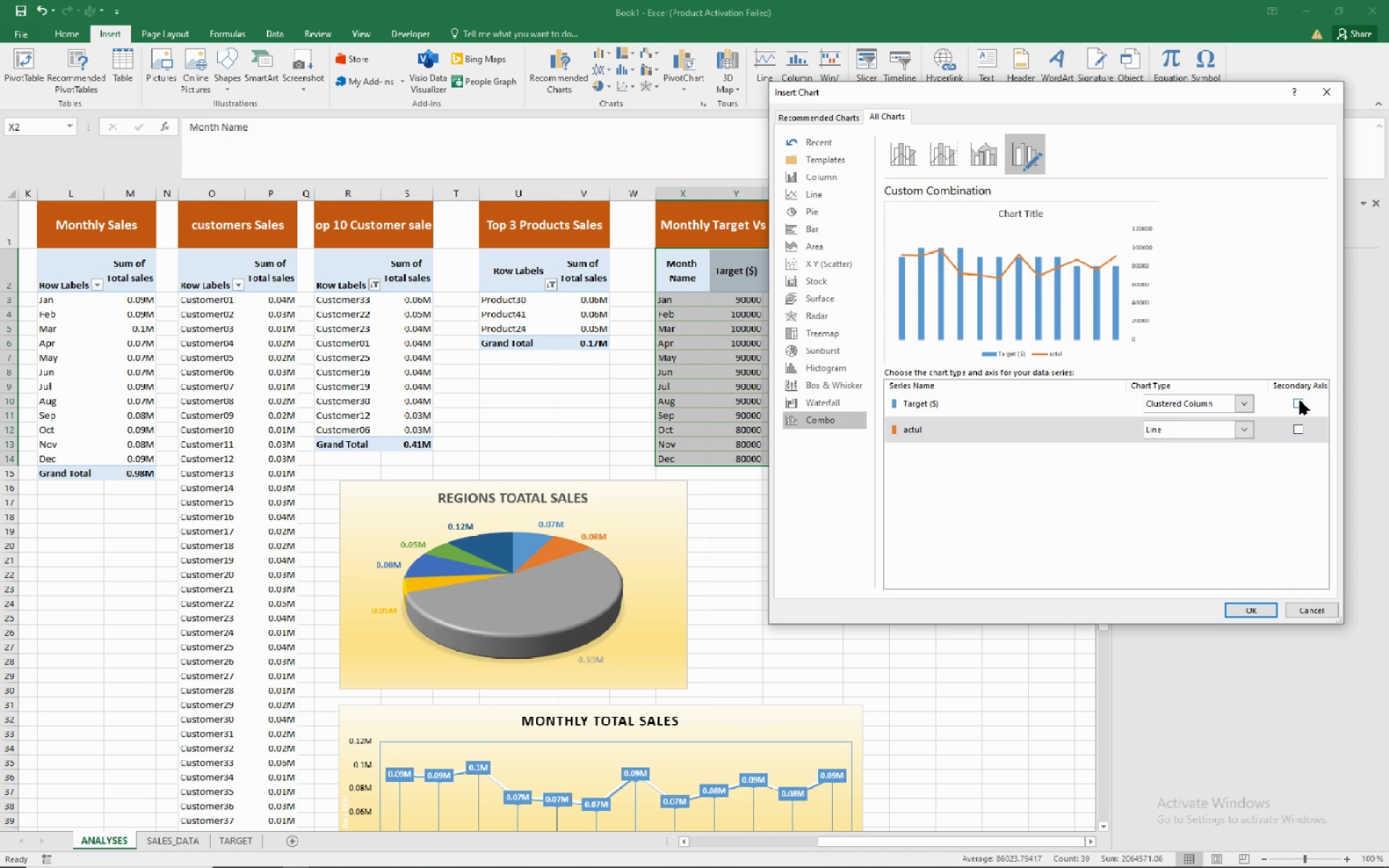 
left_click([1300, 401])
 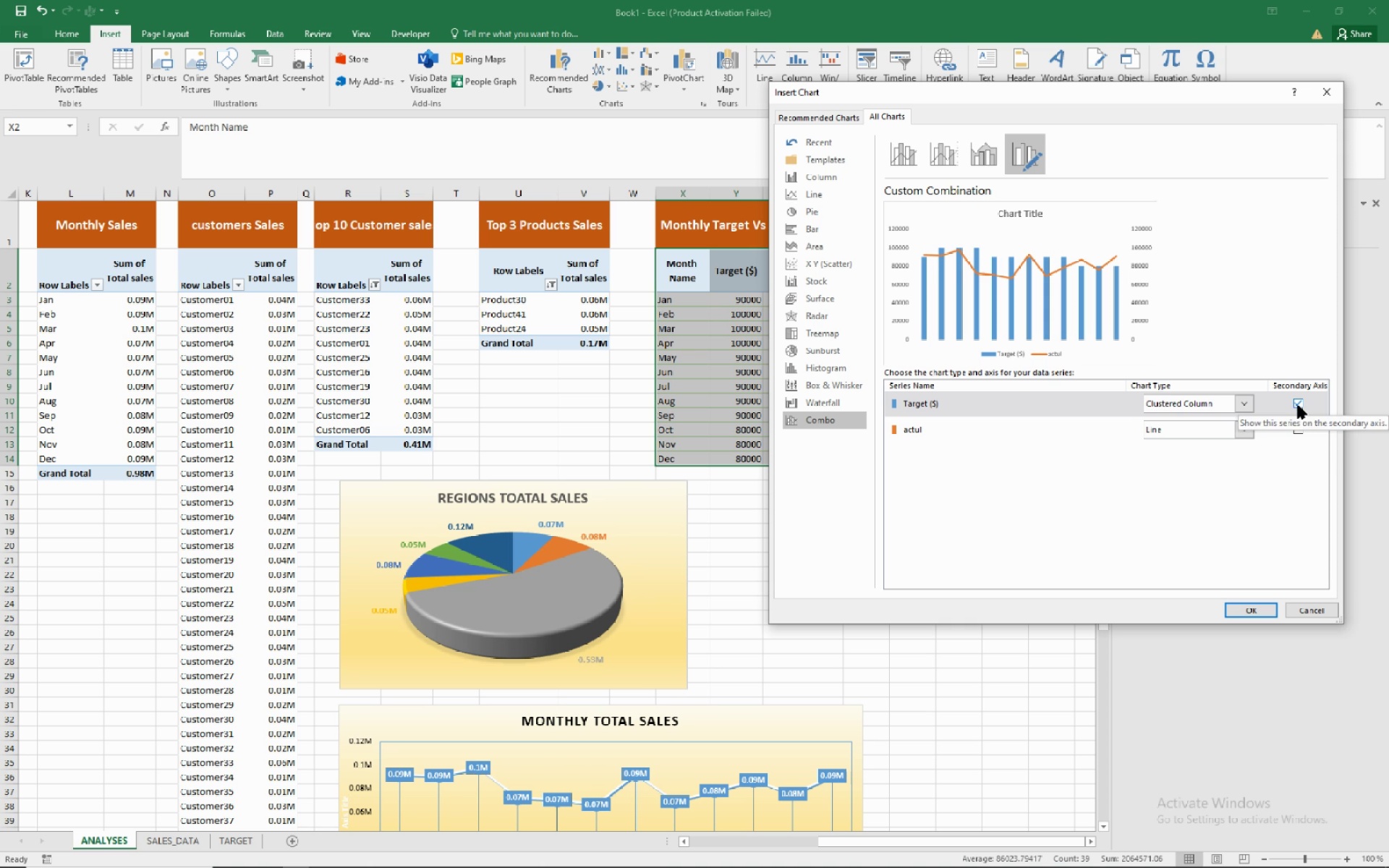 
left_click([1301, 405])
 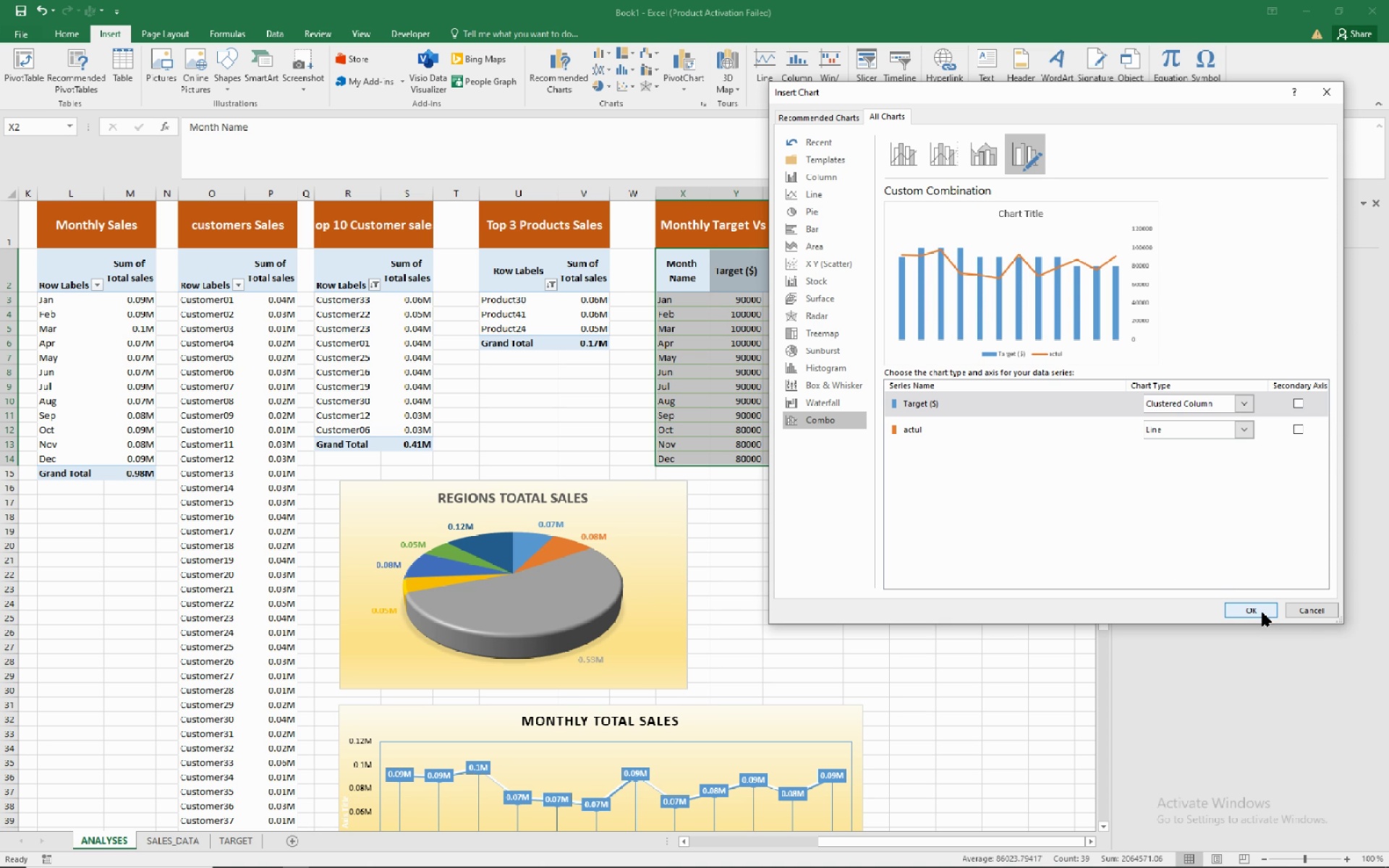 
wait(9.42)
 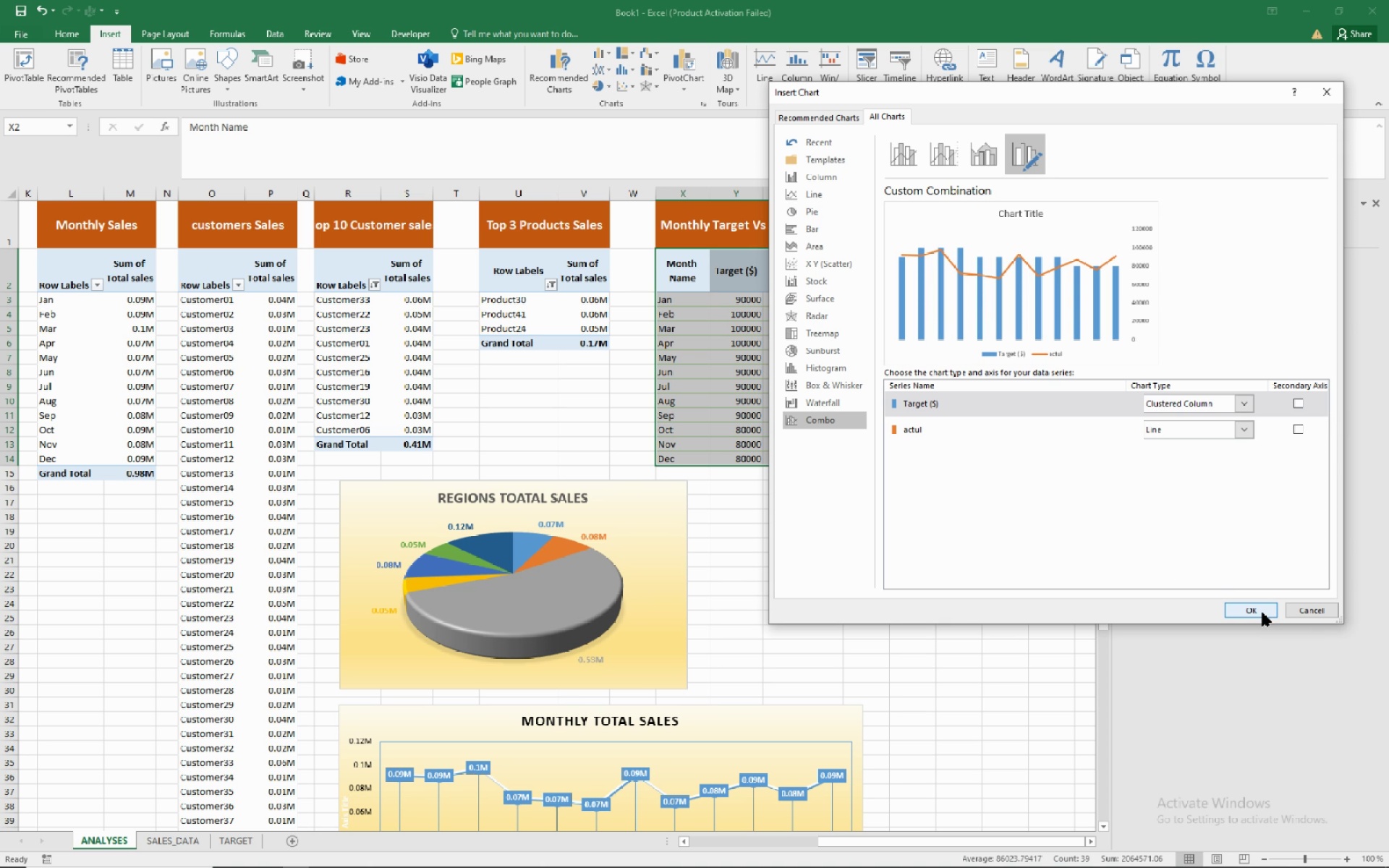 
left_click([1298, 399])
 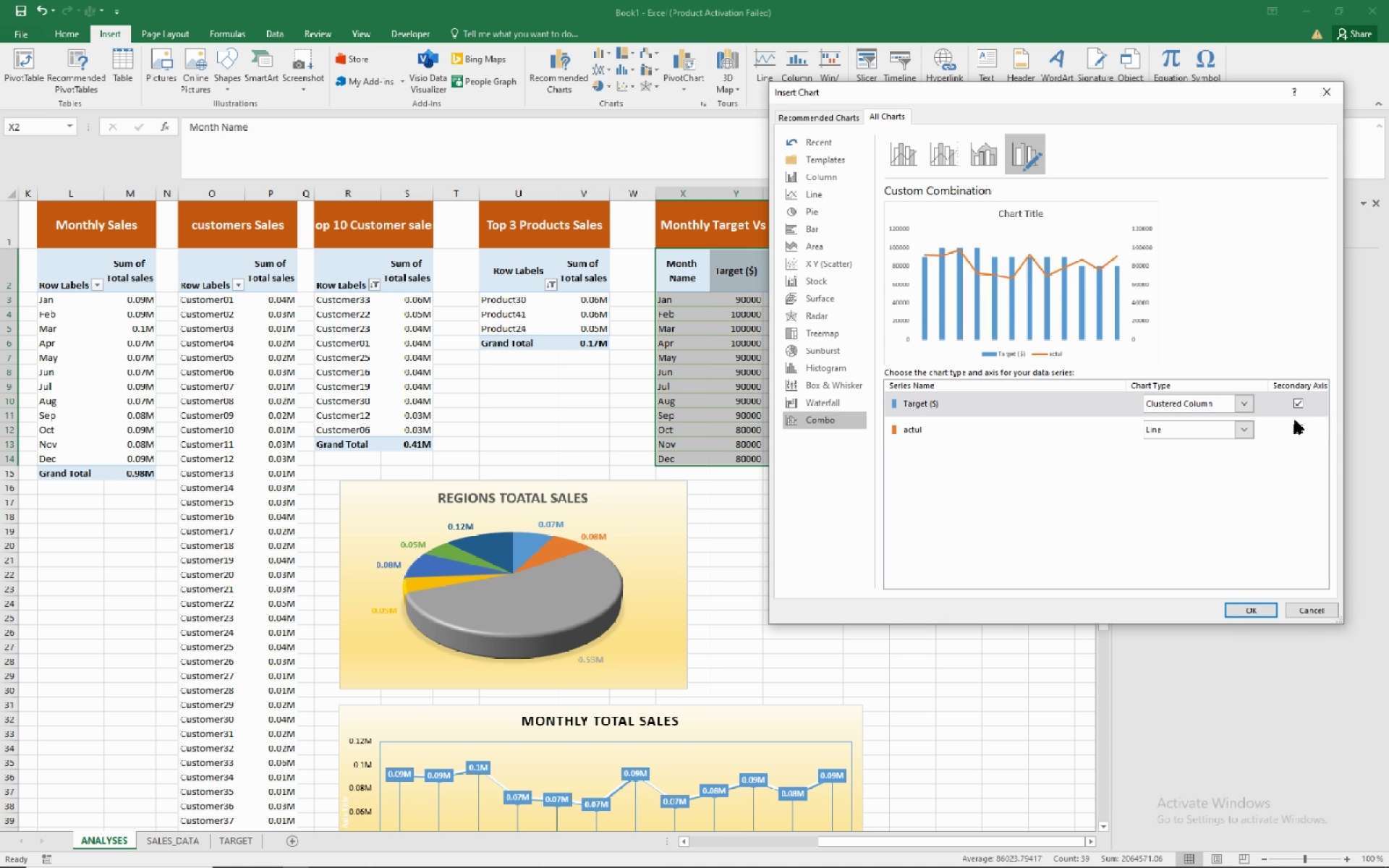 
left_click([1300, 430])
 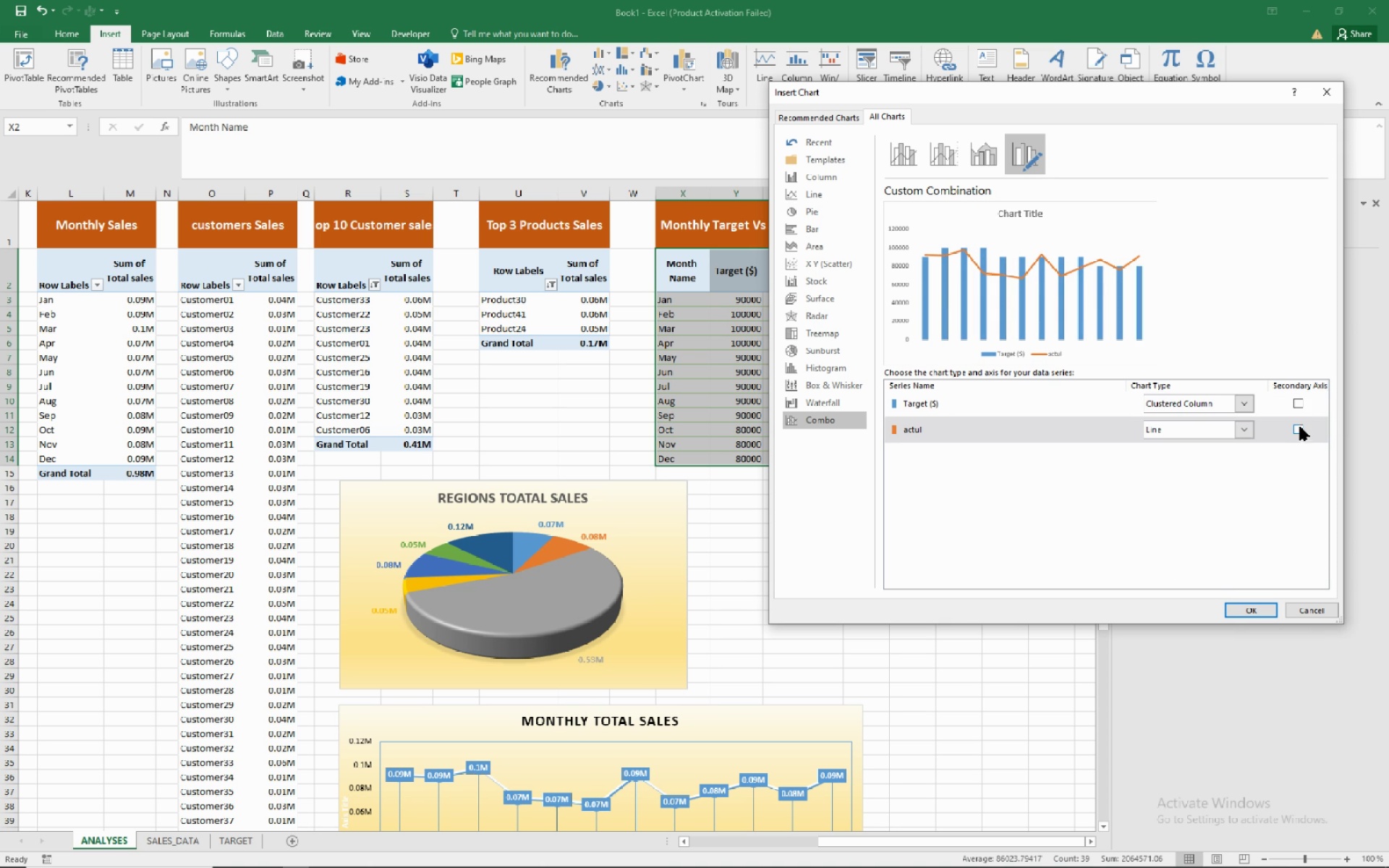 
left_click([1302, 404])
 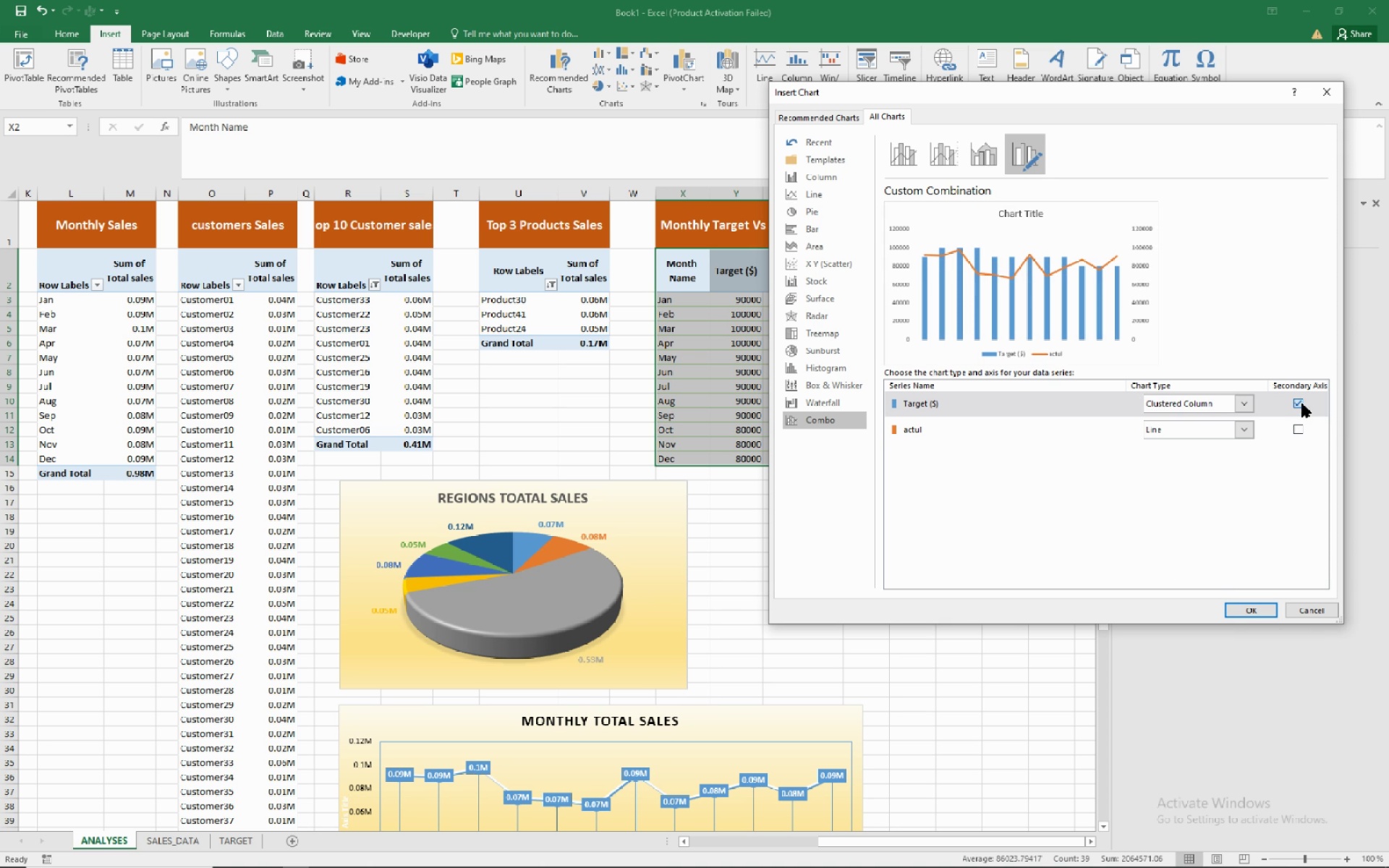 
left_click([1302, 404])
 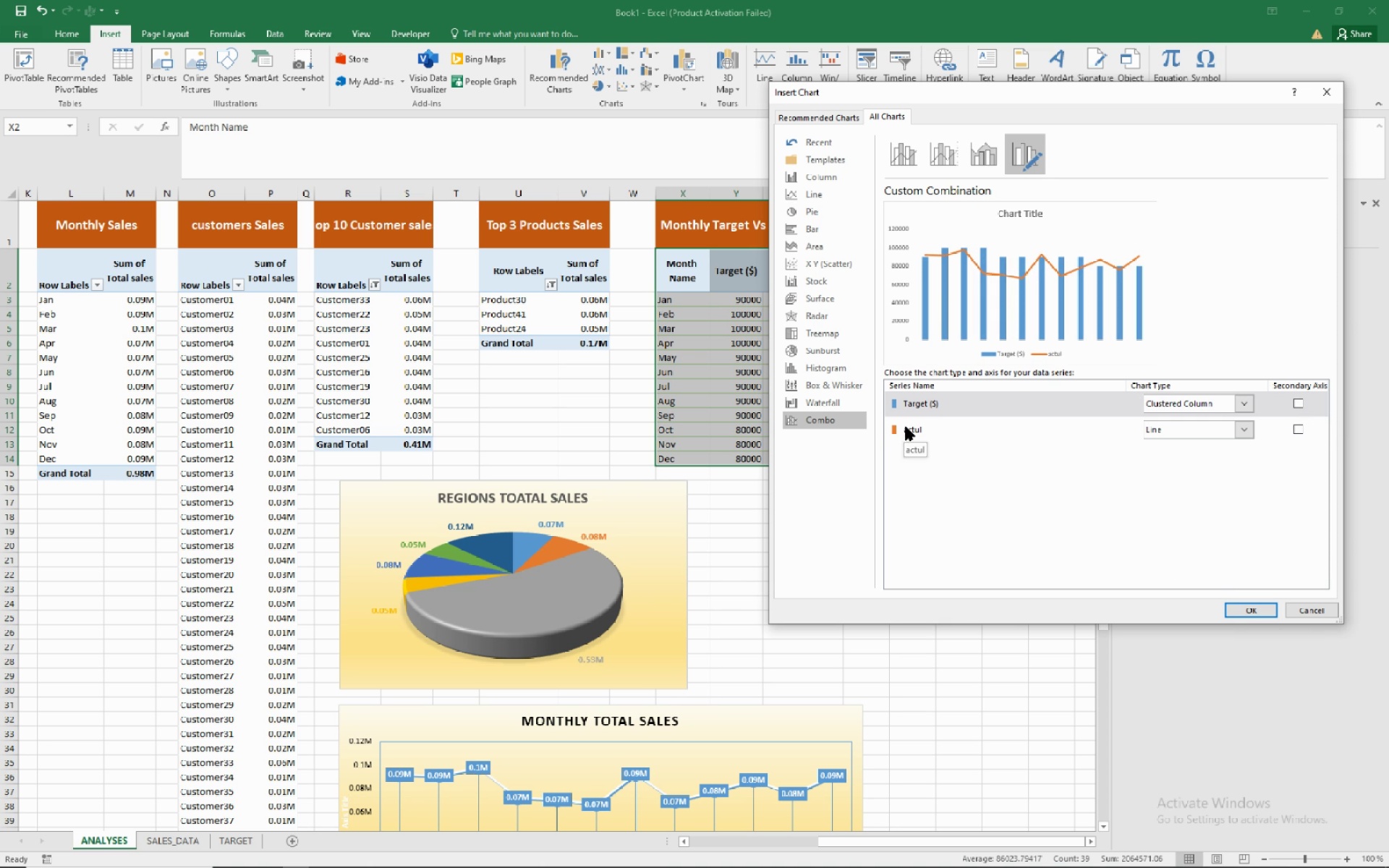 
wait(7.0)
 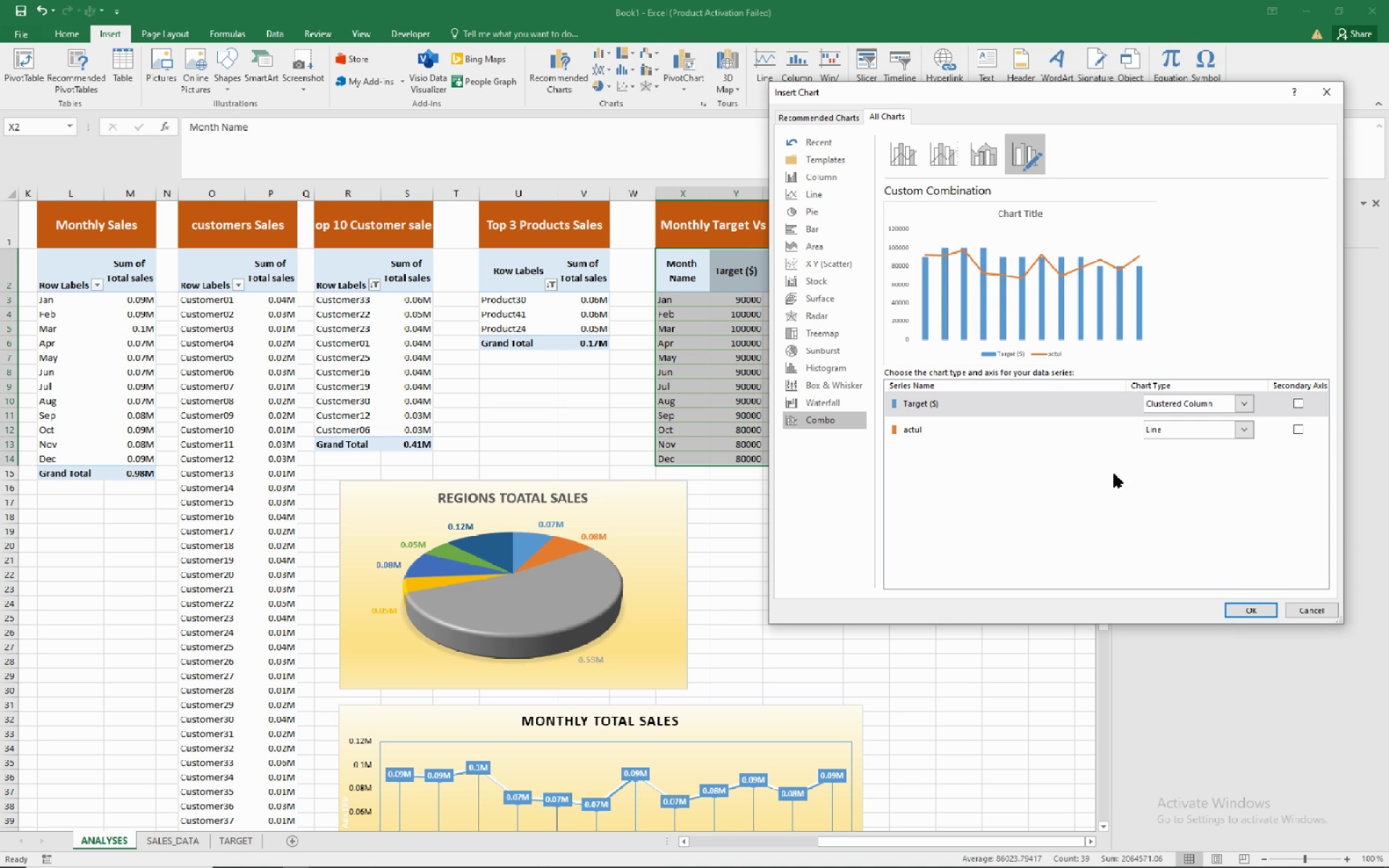 
left_click([935, 145])
 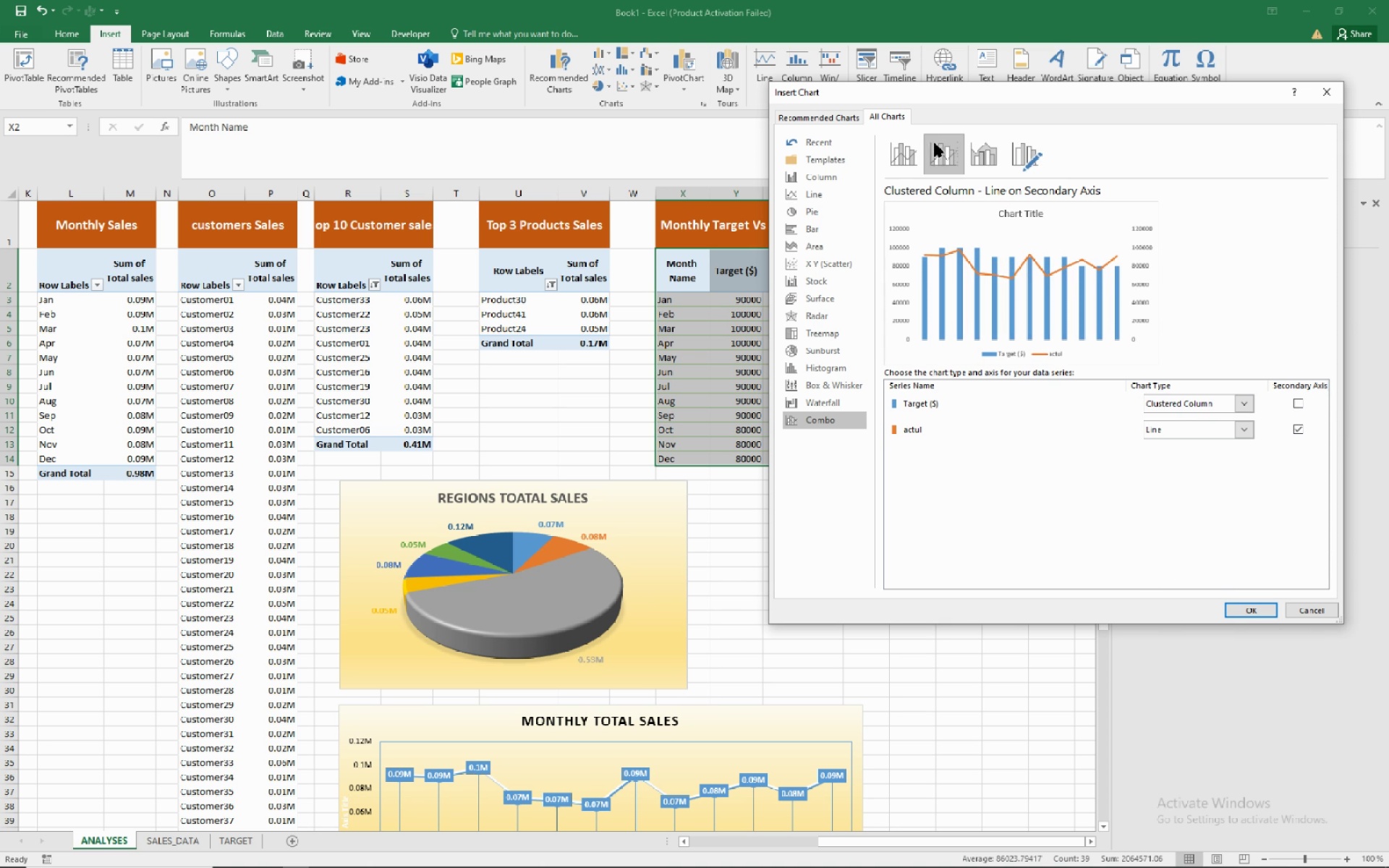 
scroll: coordinate [935, 143], scroll_direction: up, amount: 1.0
 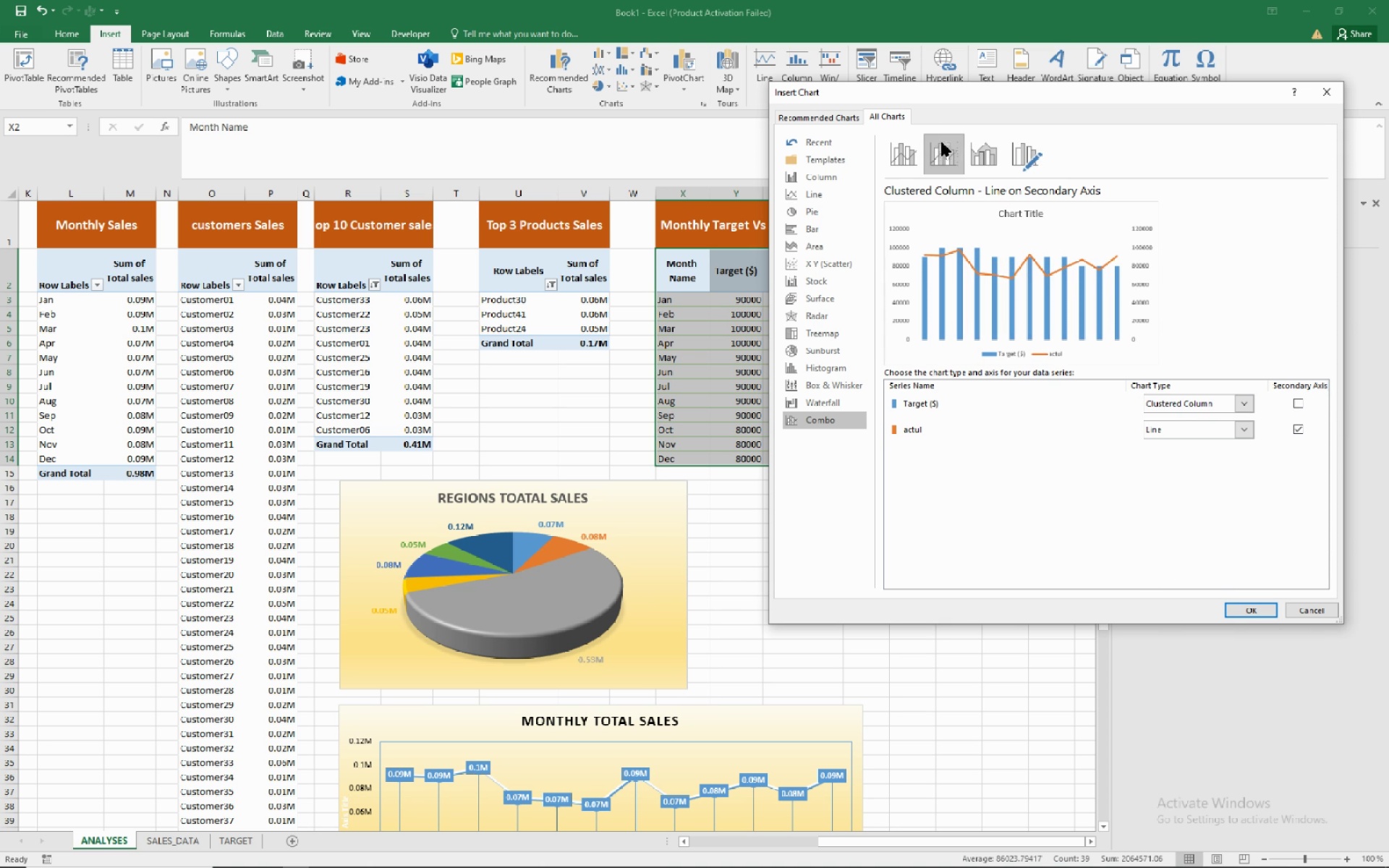 
left_click([935, 143])
 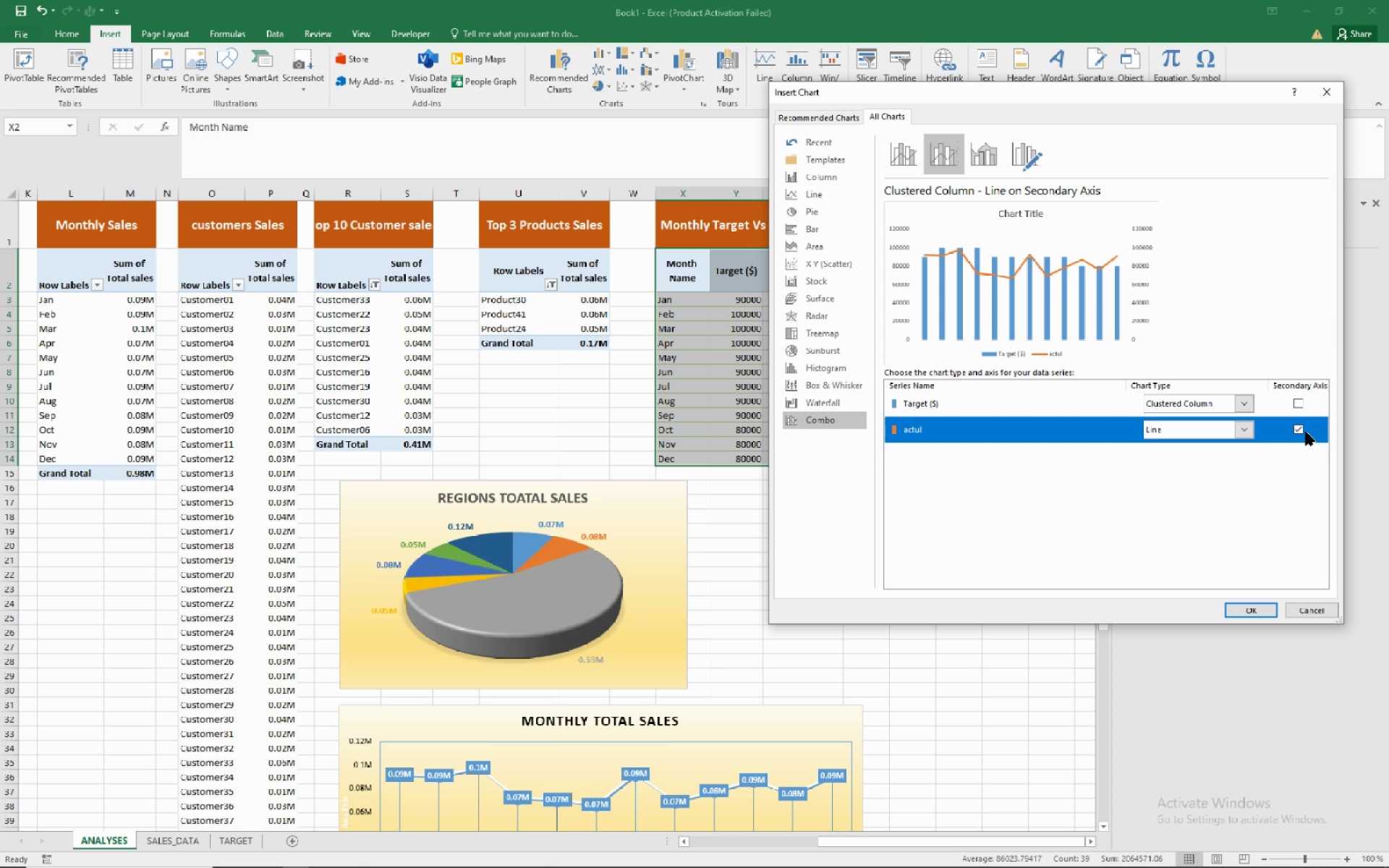 
left_click([1306, 432])
 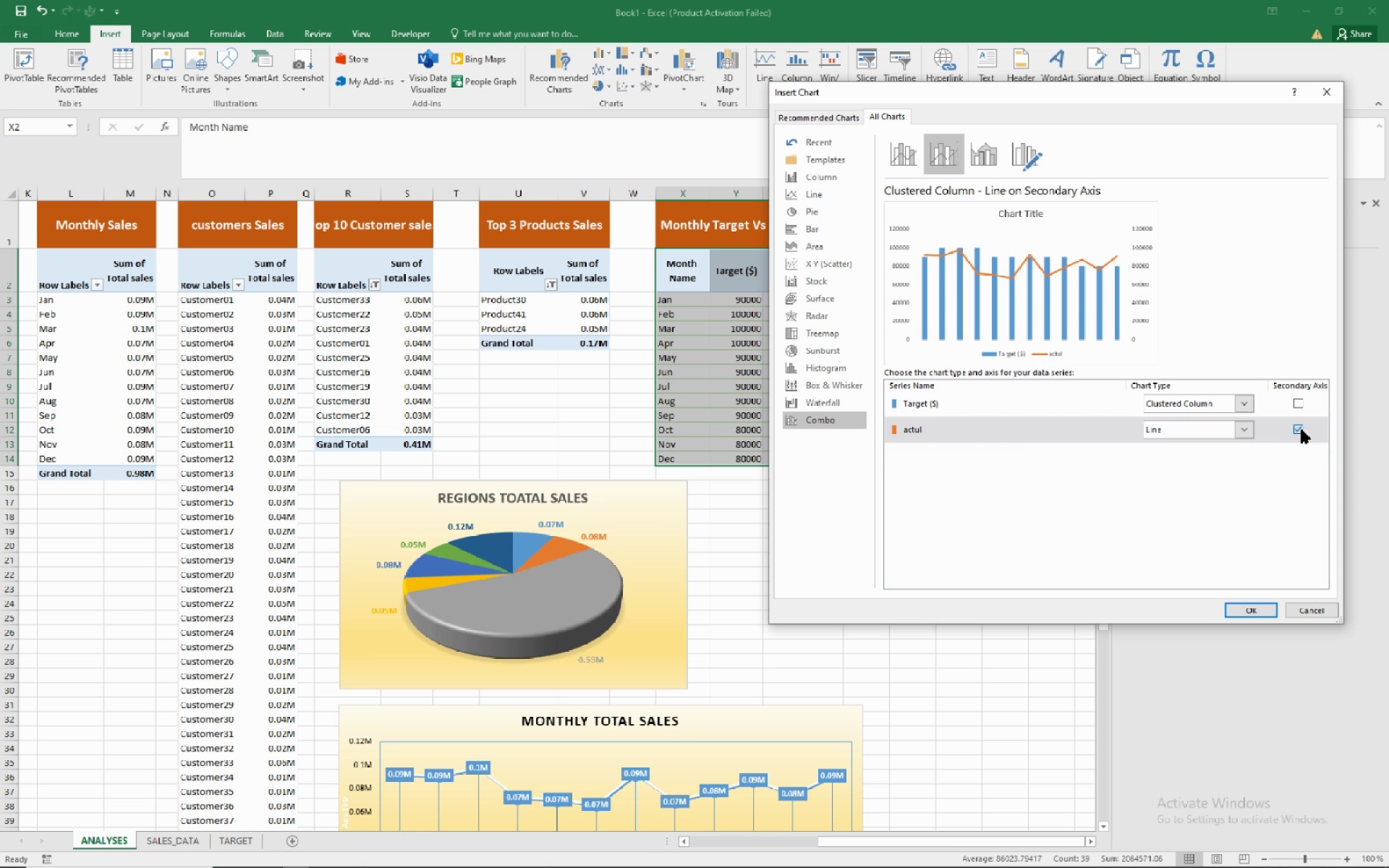 
left_click([1301, 430])
 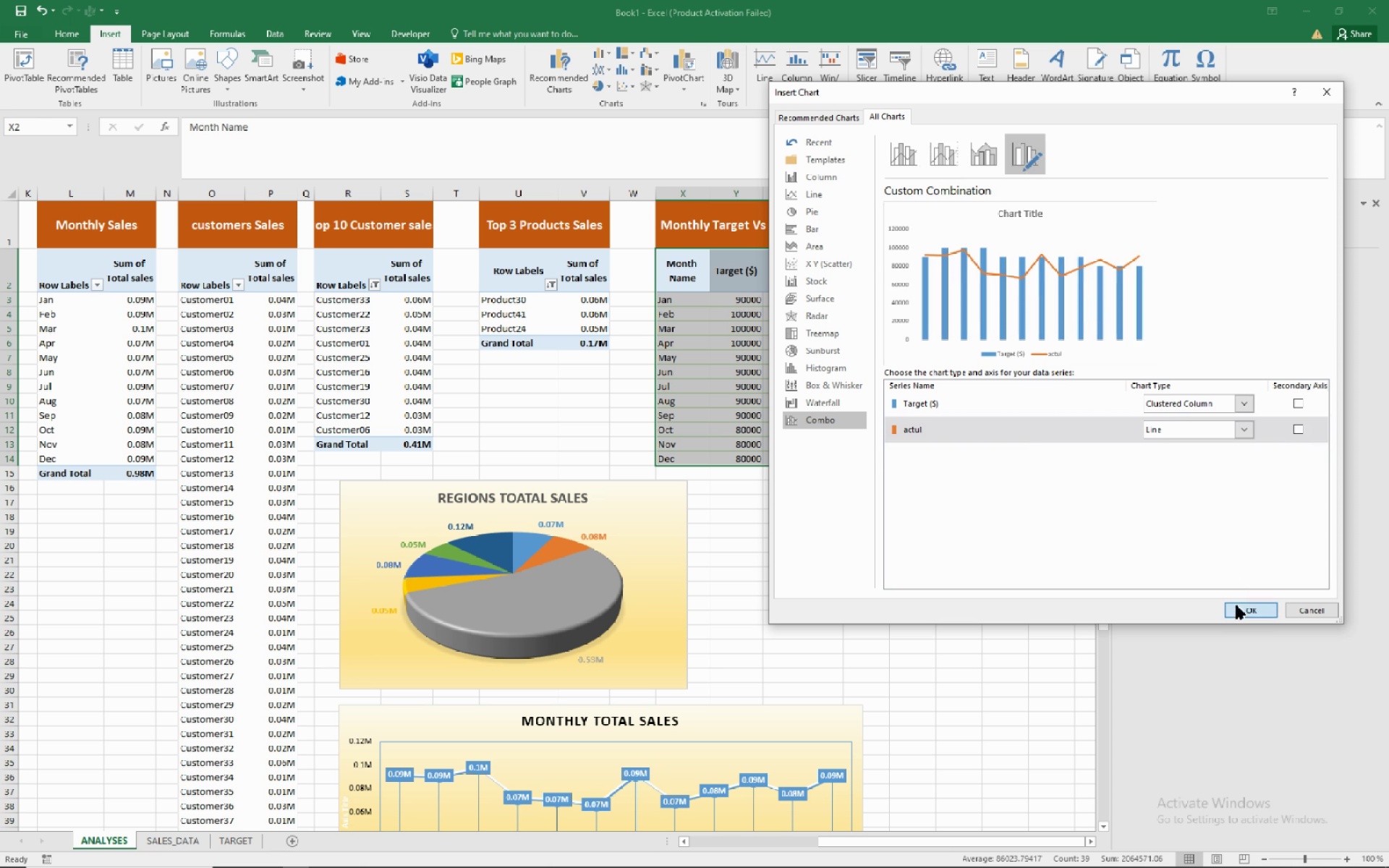 
left_click([1236, 605])